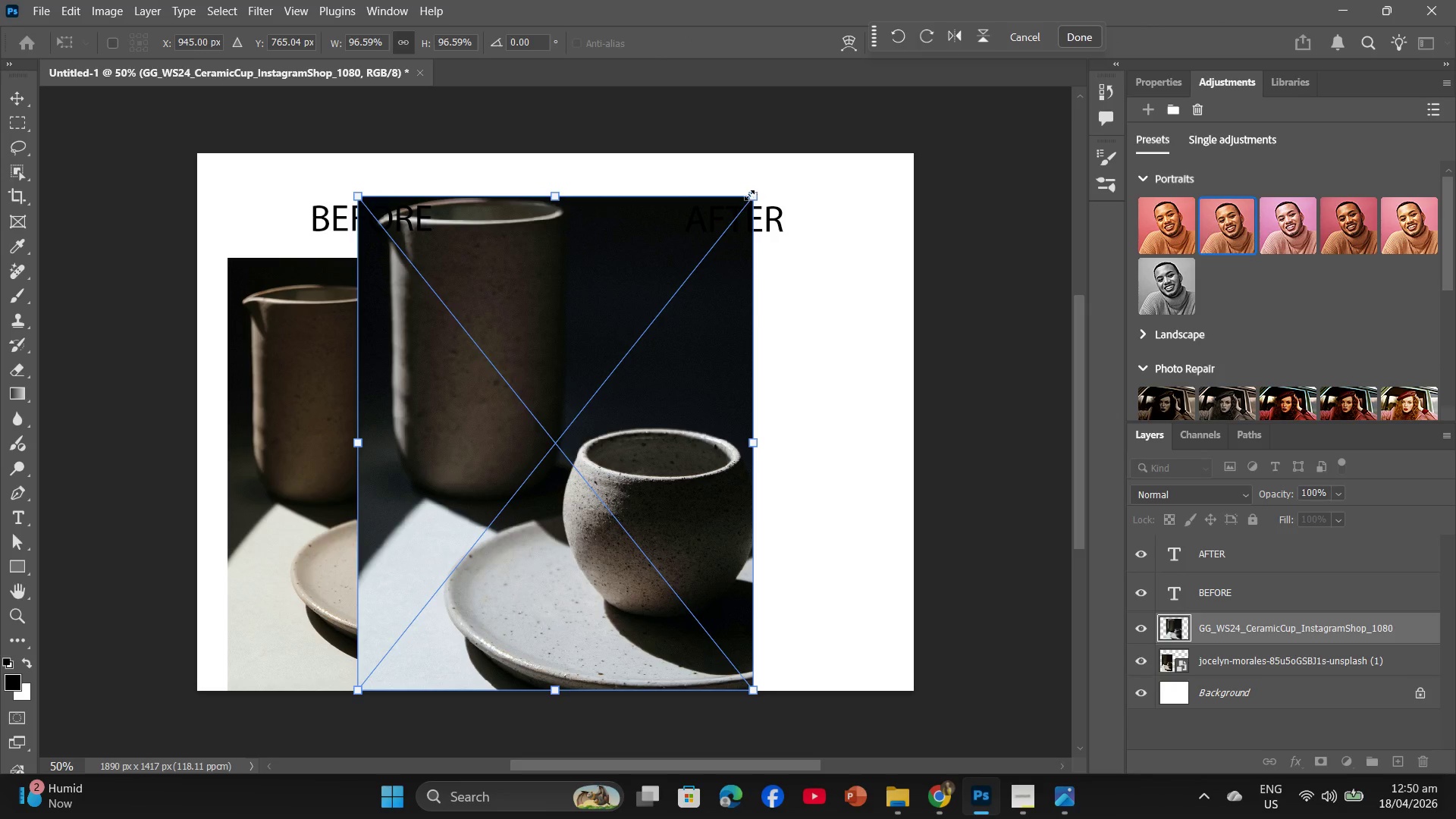 
left_click_drag(start_coordinate=[749, 195], to_coordinate=[687, 247])
 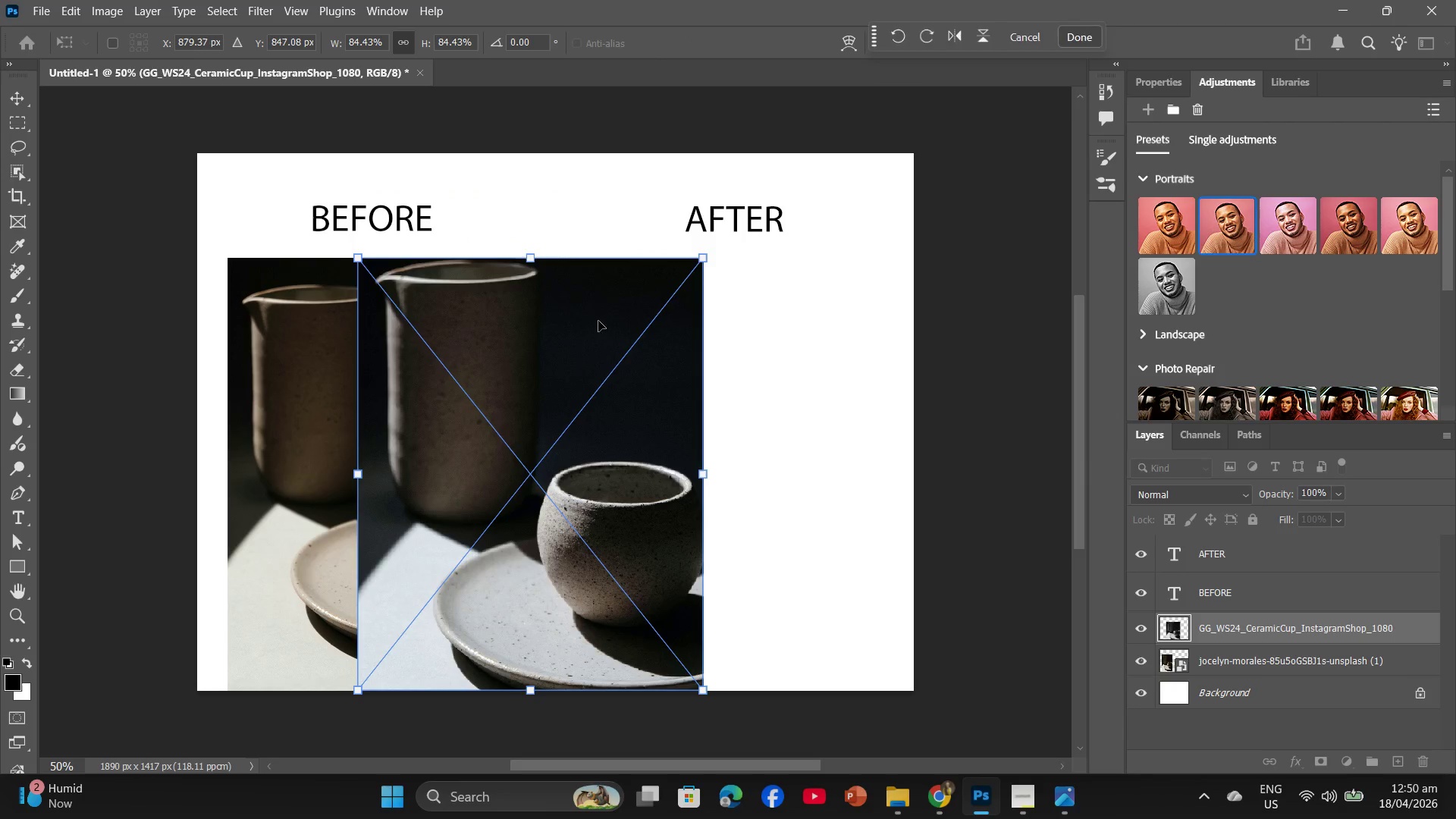 
left_click_drag(start_coordinate=[598, 321], to_coordinate=[790, 315])
 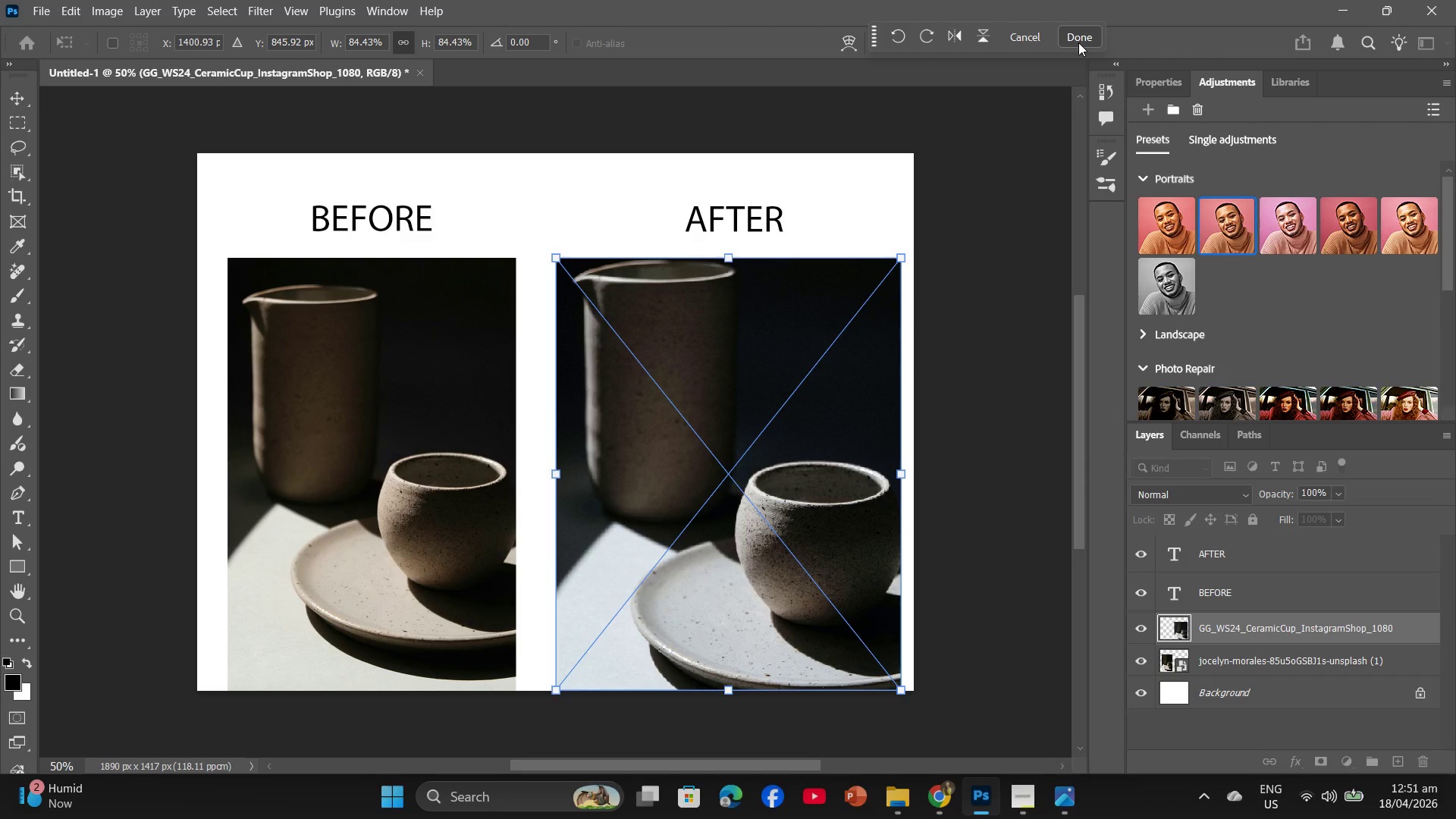 
wait(18.59)
 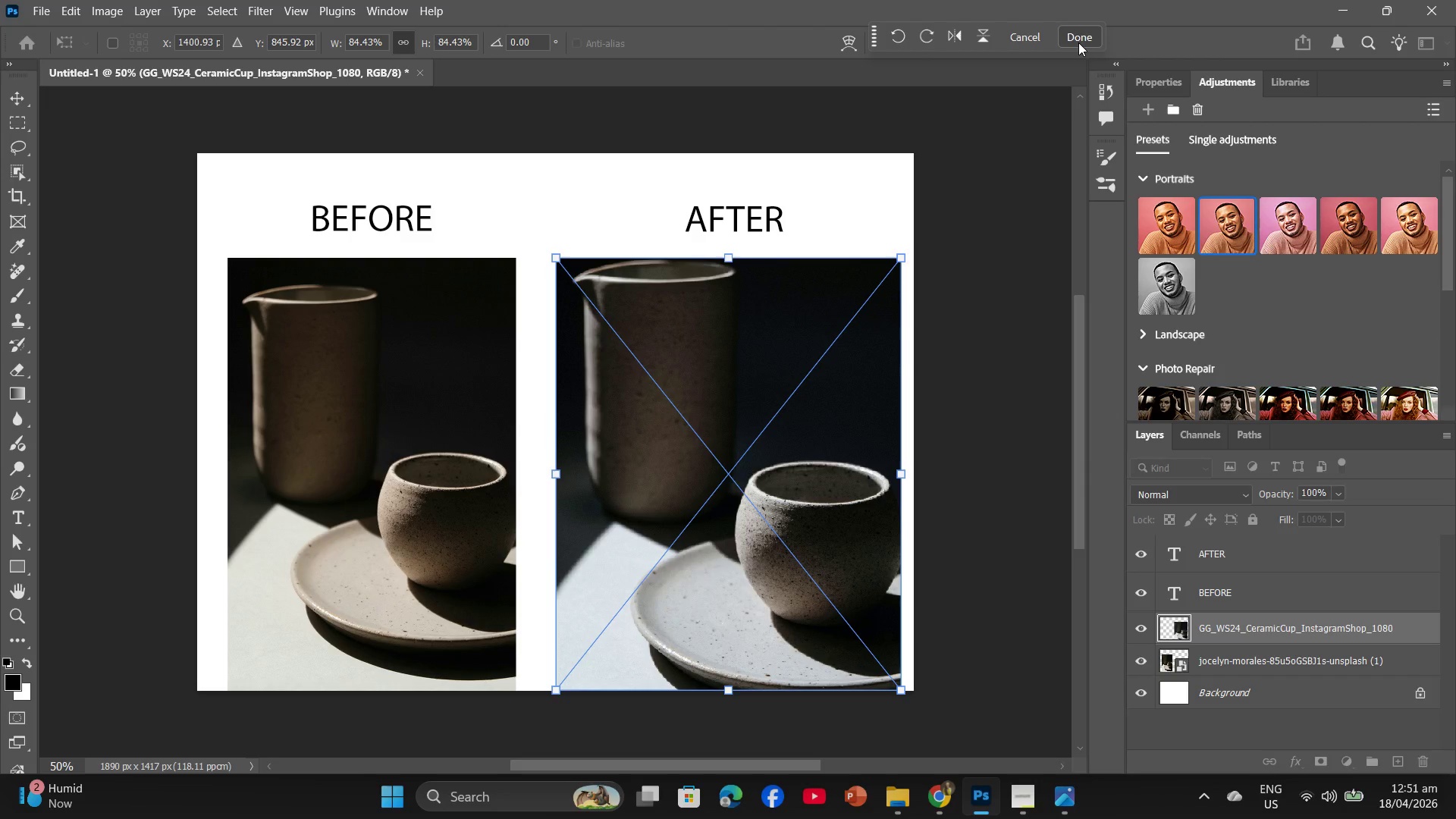 
left_click([1081, 38])
 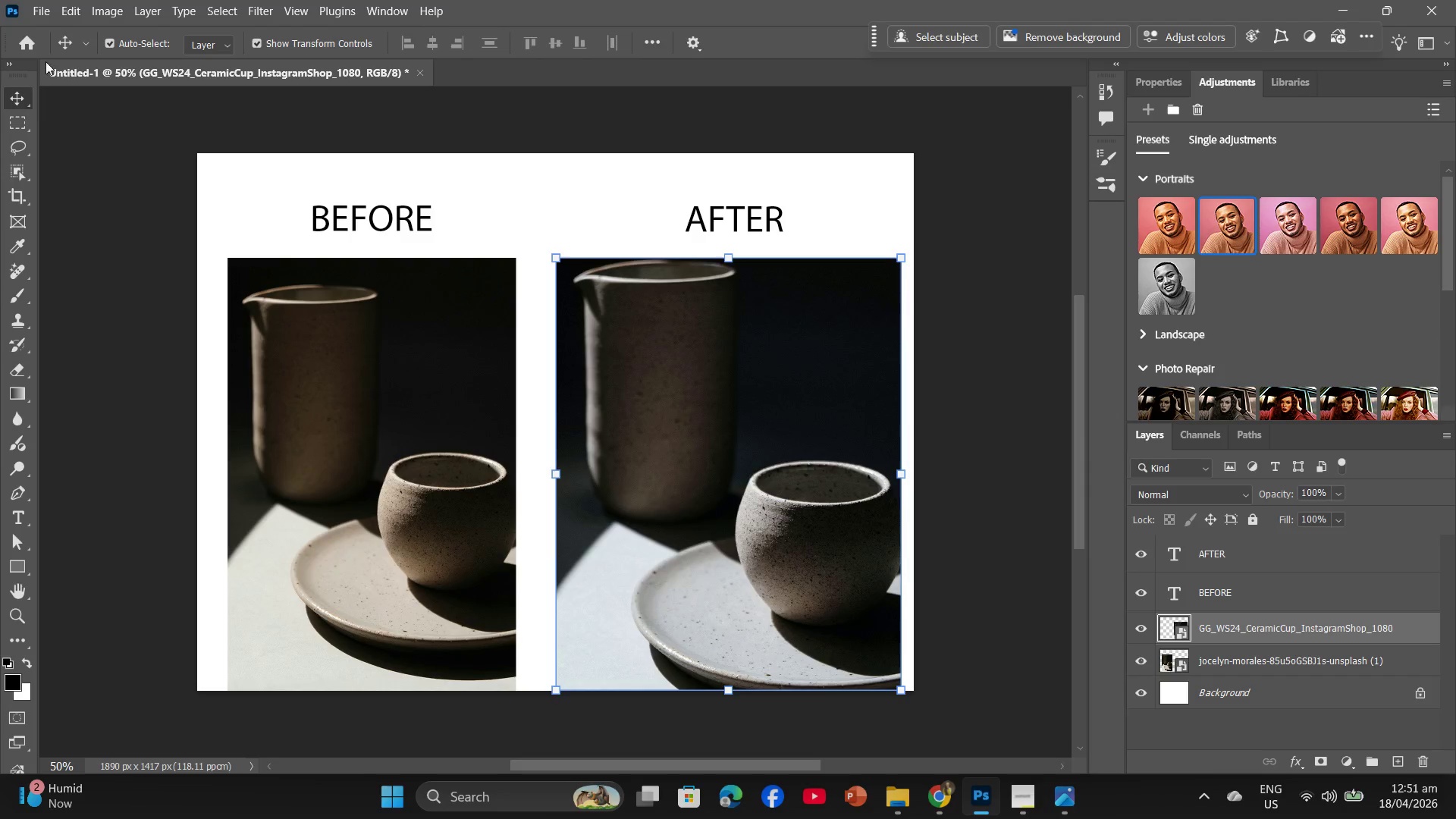 
left_click([34, 11])
 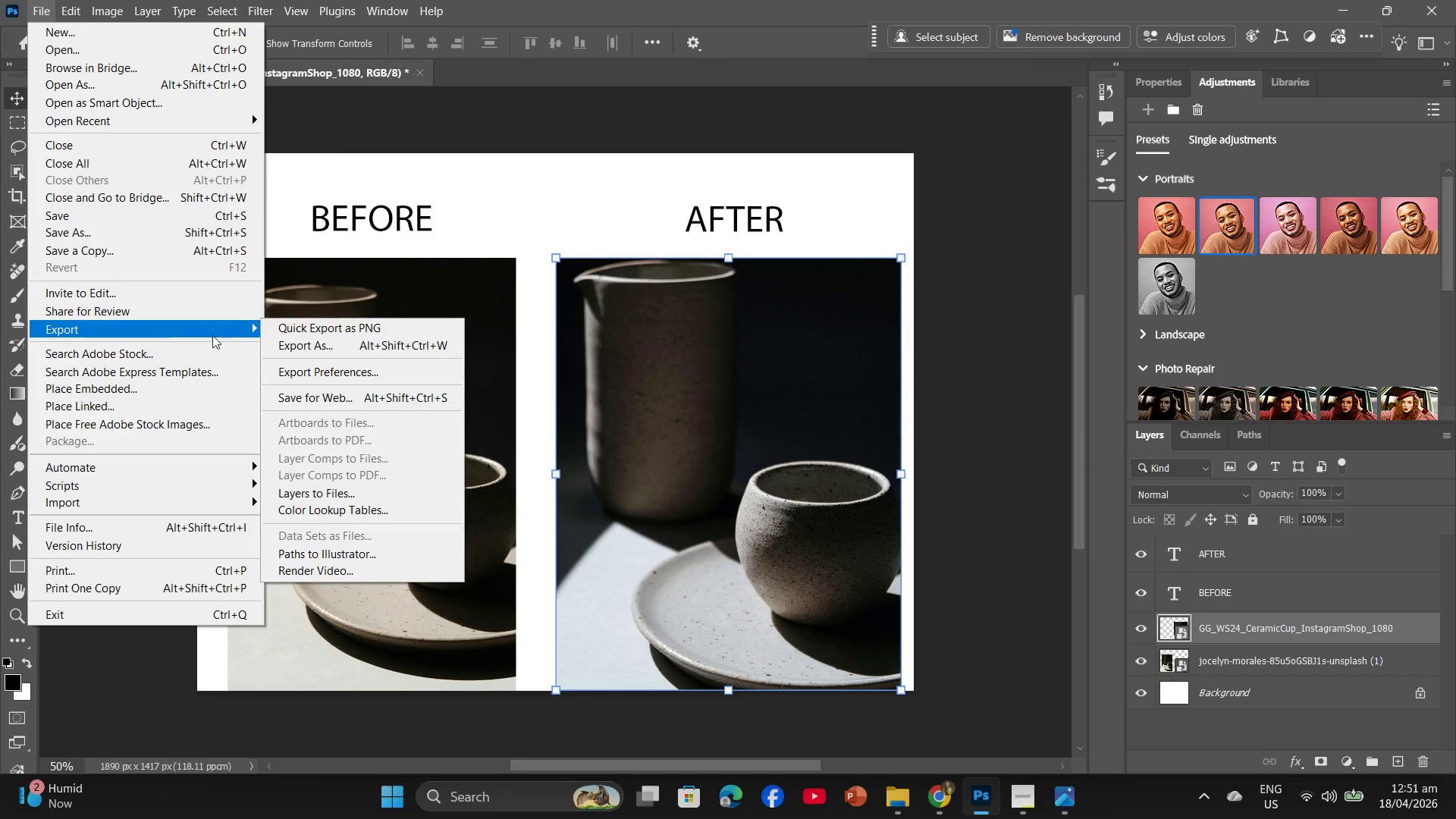 
left_click([346, 347])
 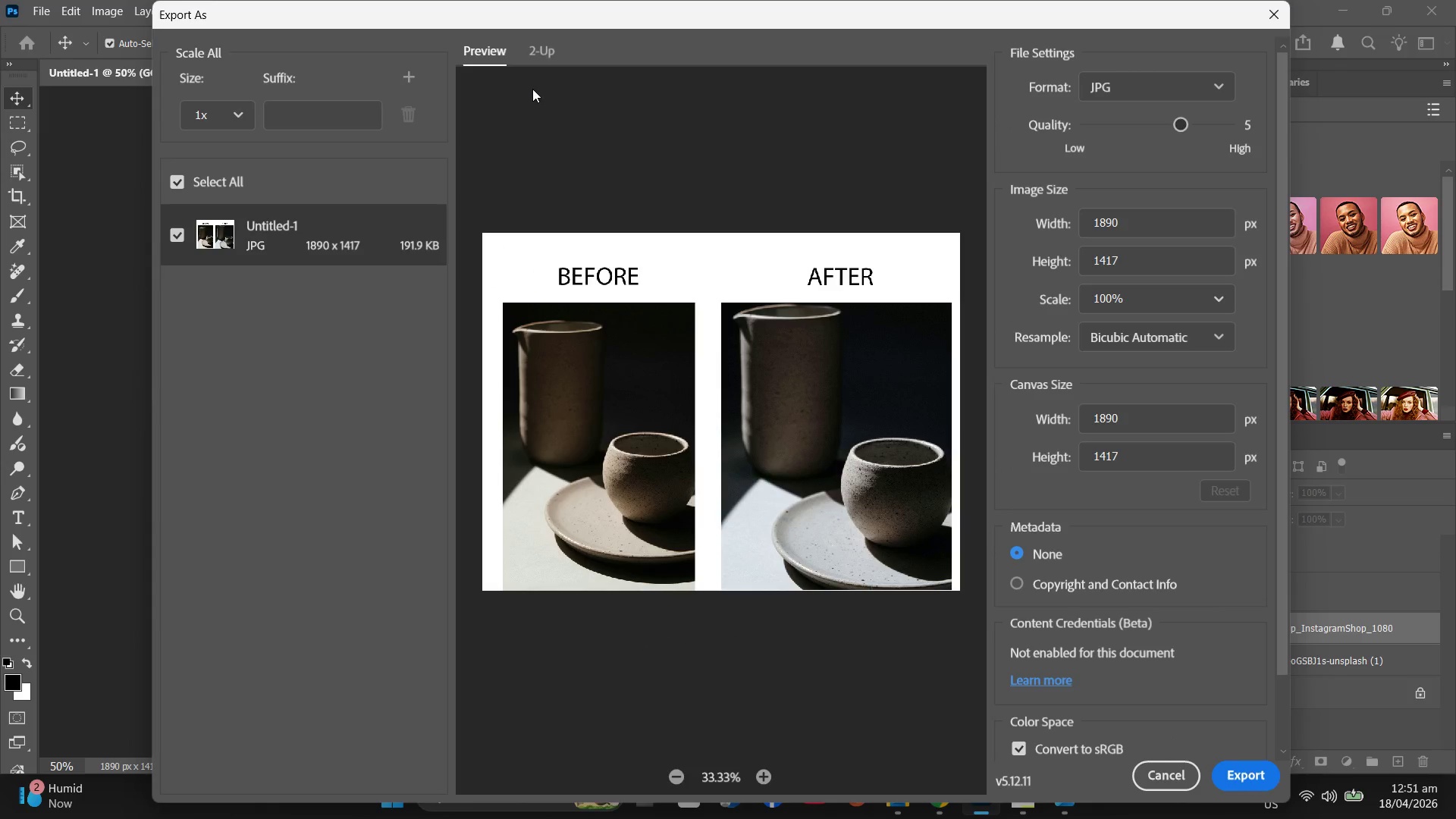 
wait(5.77)
 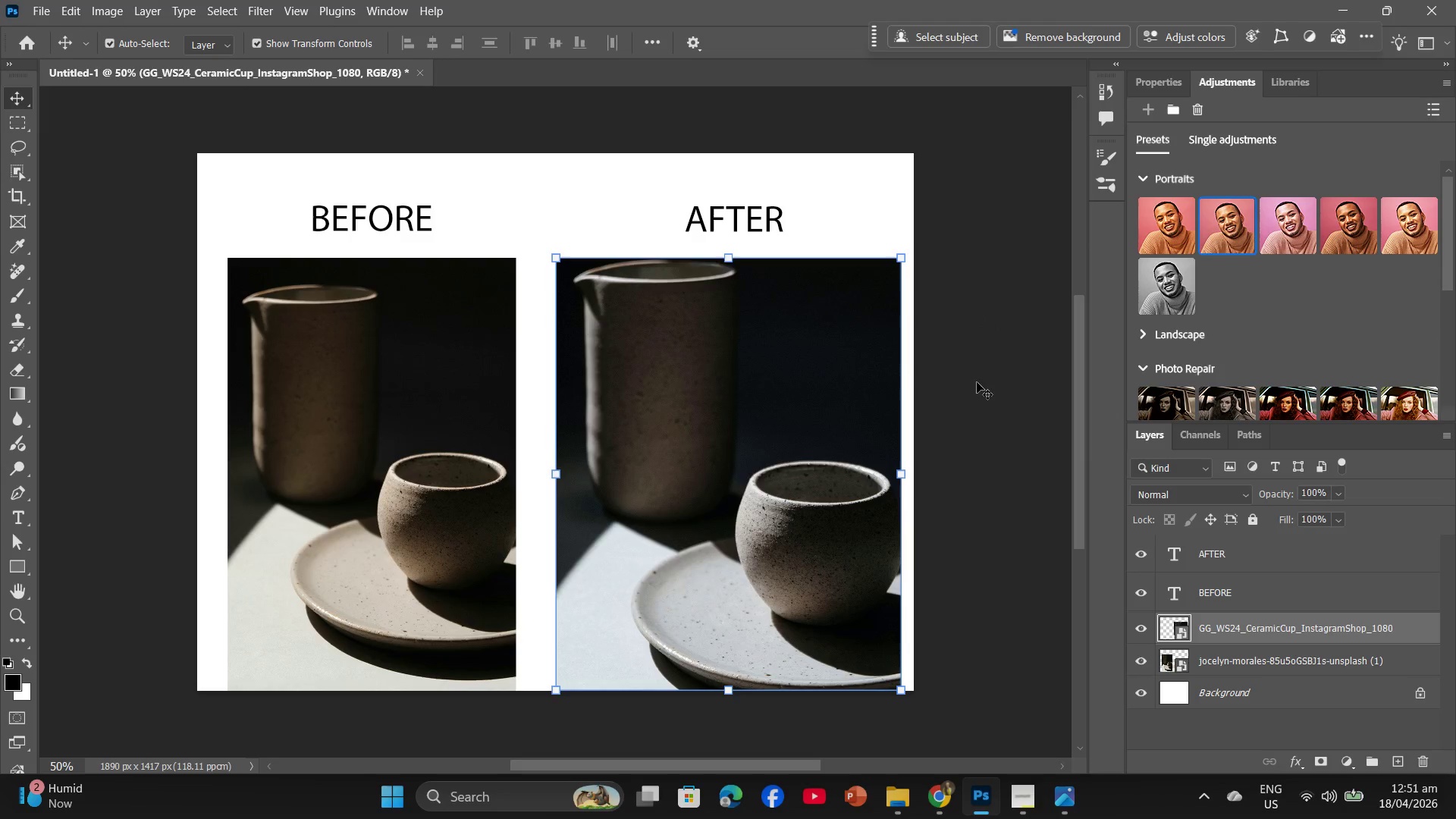 
left_click_drag(start_coordinate=[1179, 121], to_coordinate=[1195, 125])
 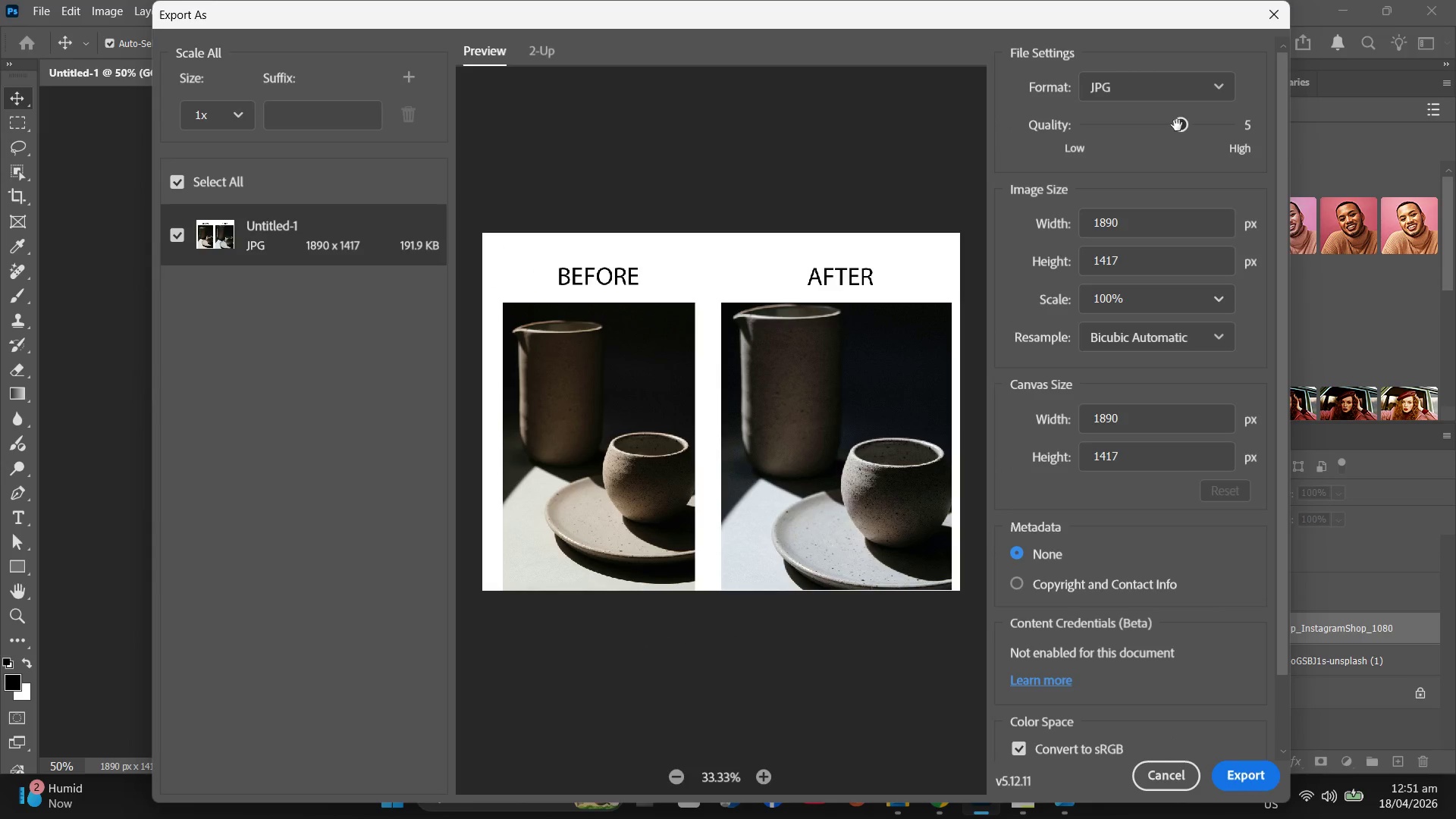 
left_click_drag(start_coordinate=[1177, 125], to_coordinate=[1197, 126])
 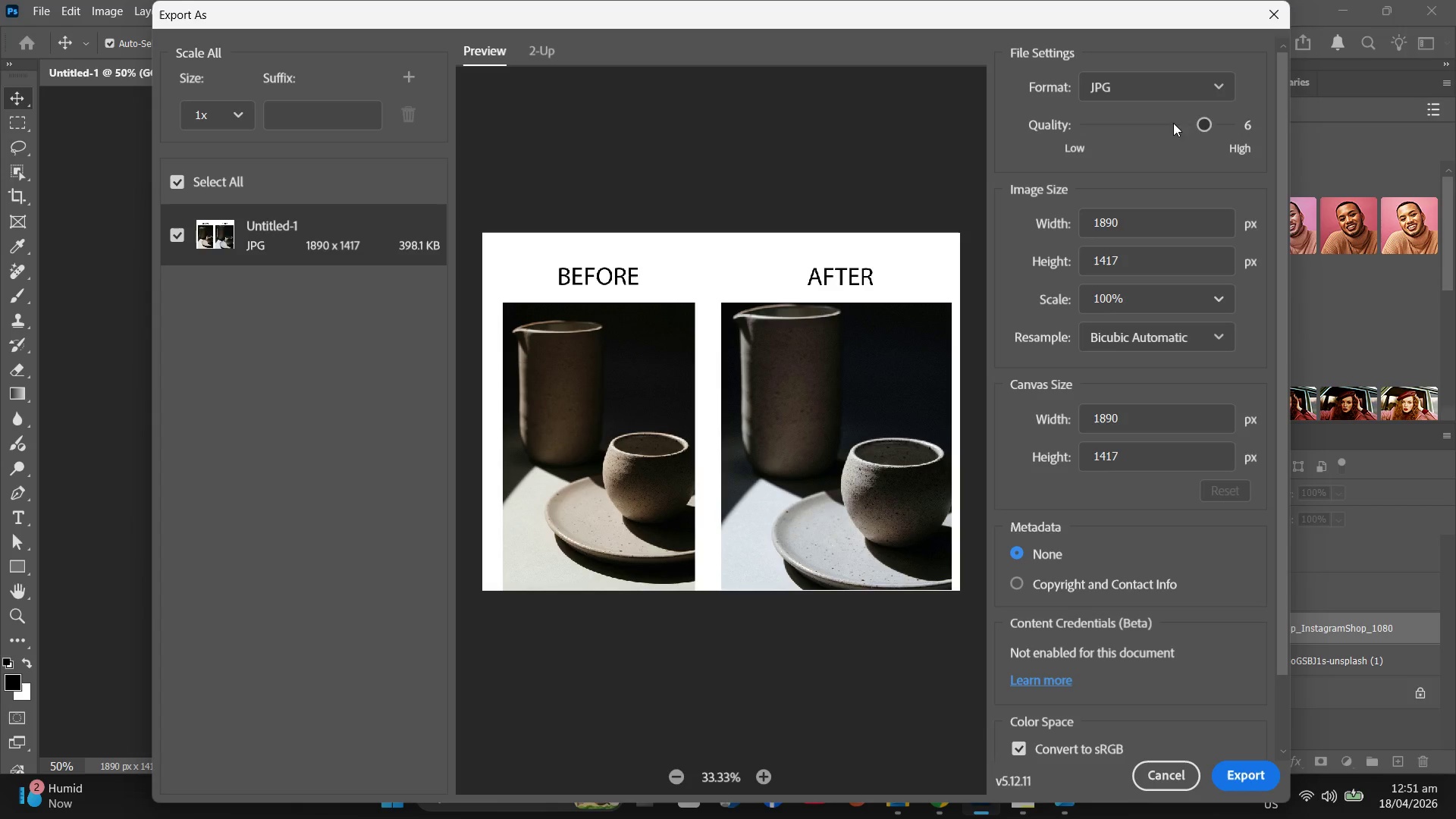 
left_click_drag(start_coordinate=[1199, 121], to_coordinate=[1188, 120])
 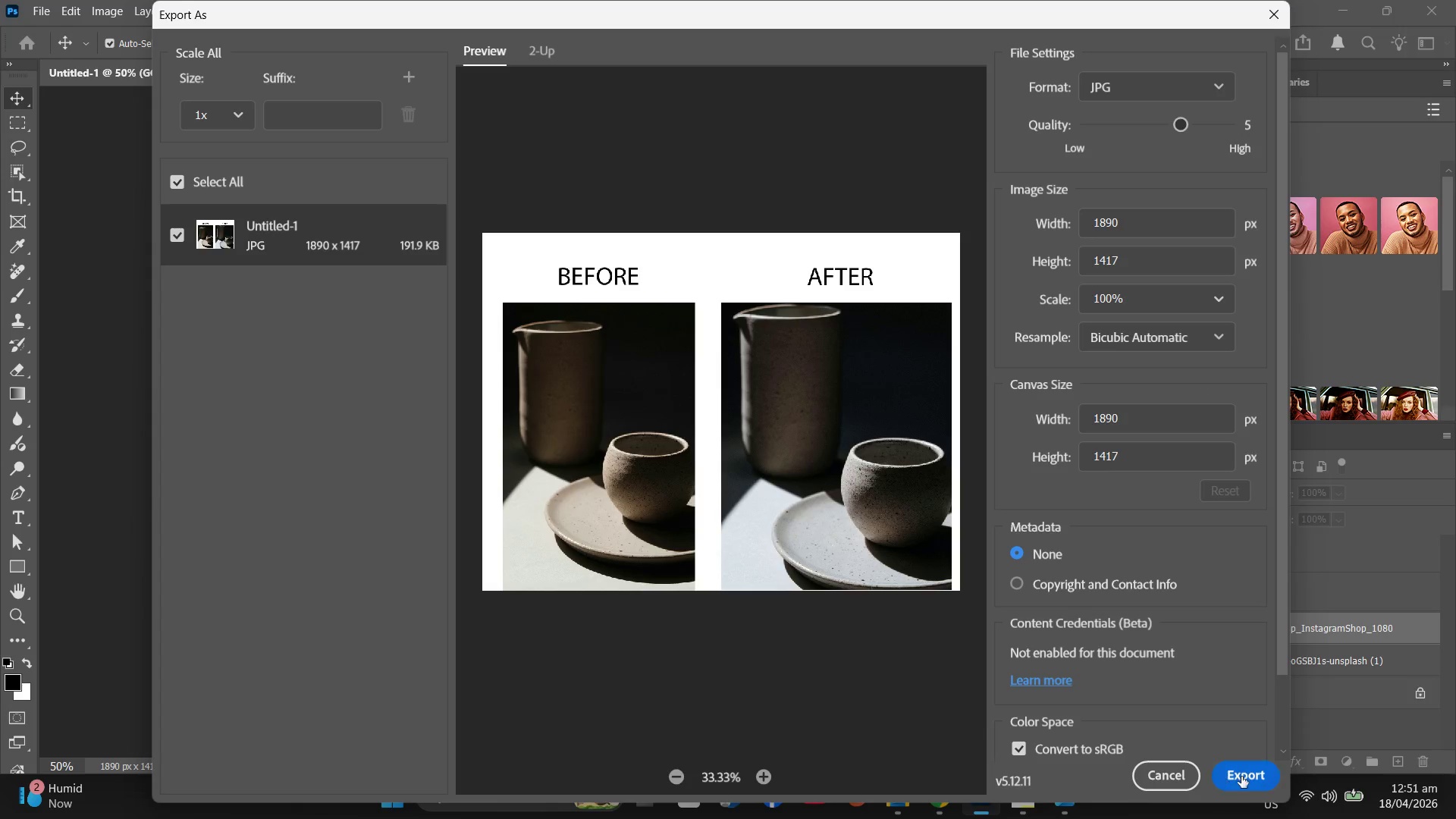 
left_click([1241, 777])
 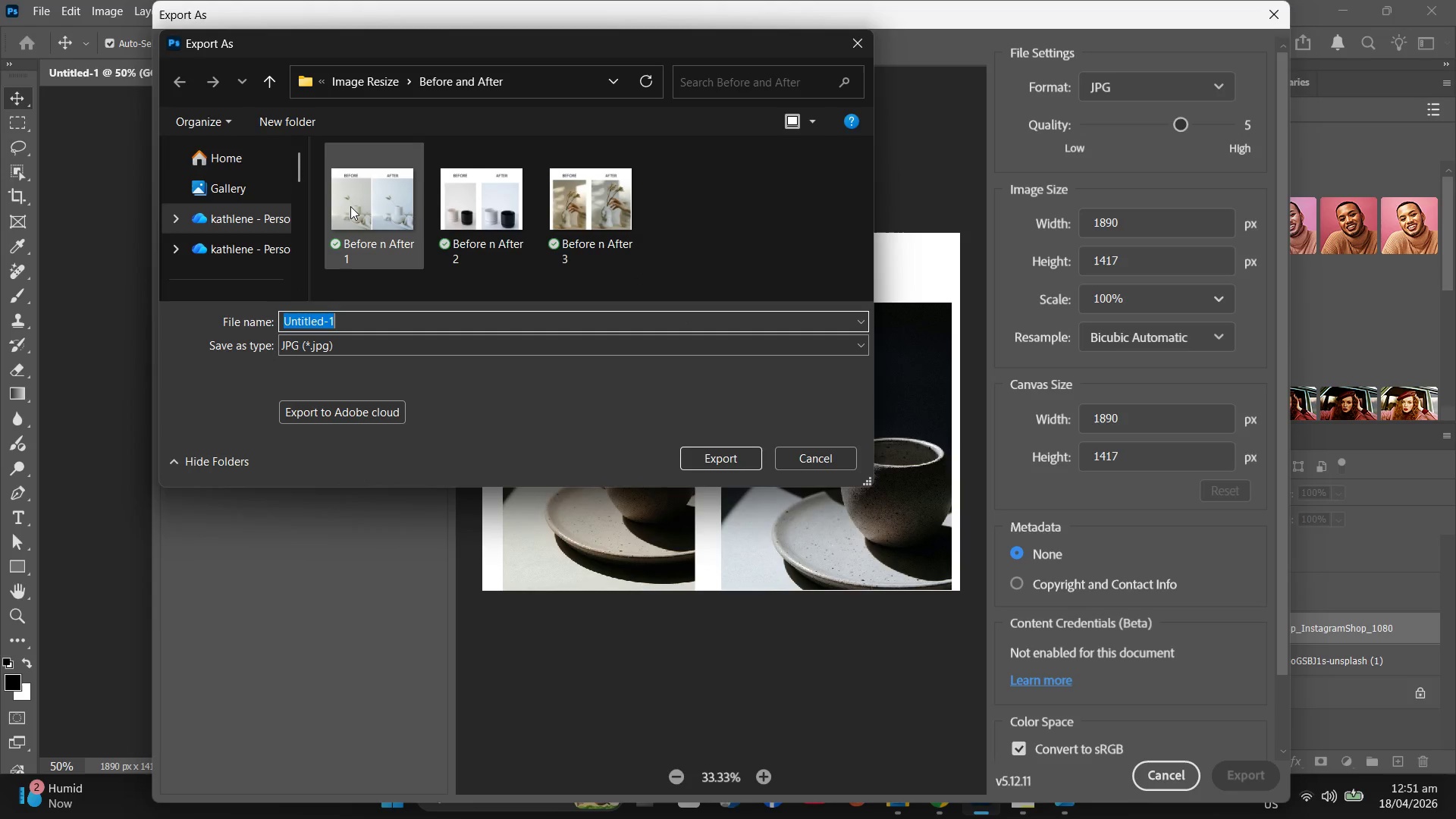 
wait(8.53)
 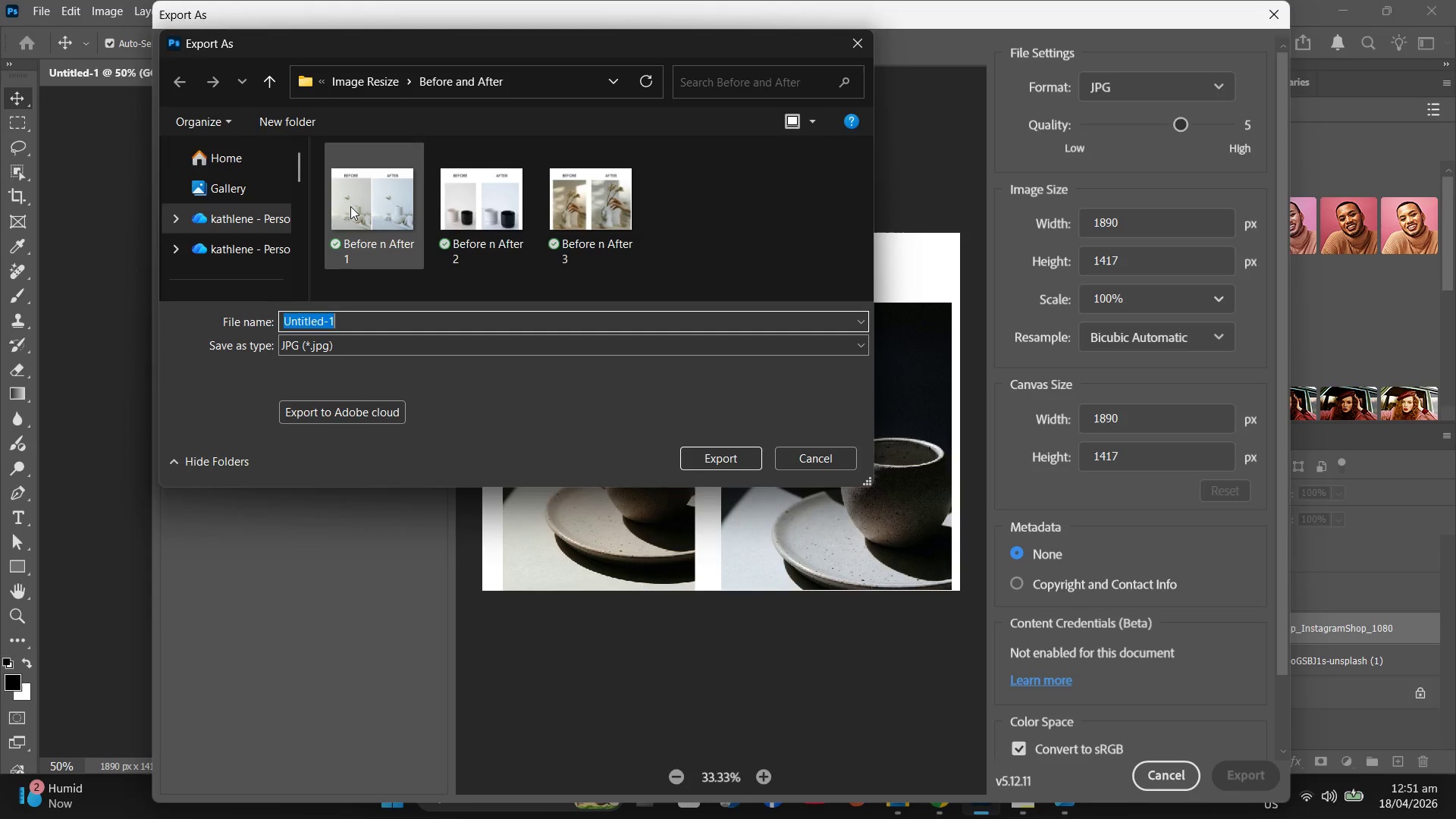 
type(Before n After 4)
 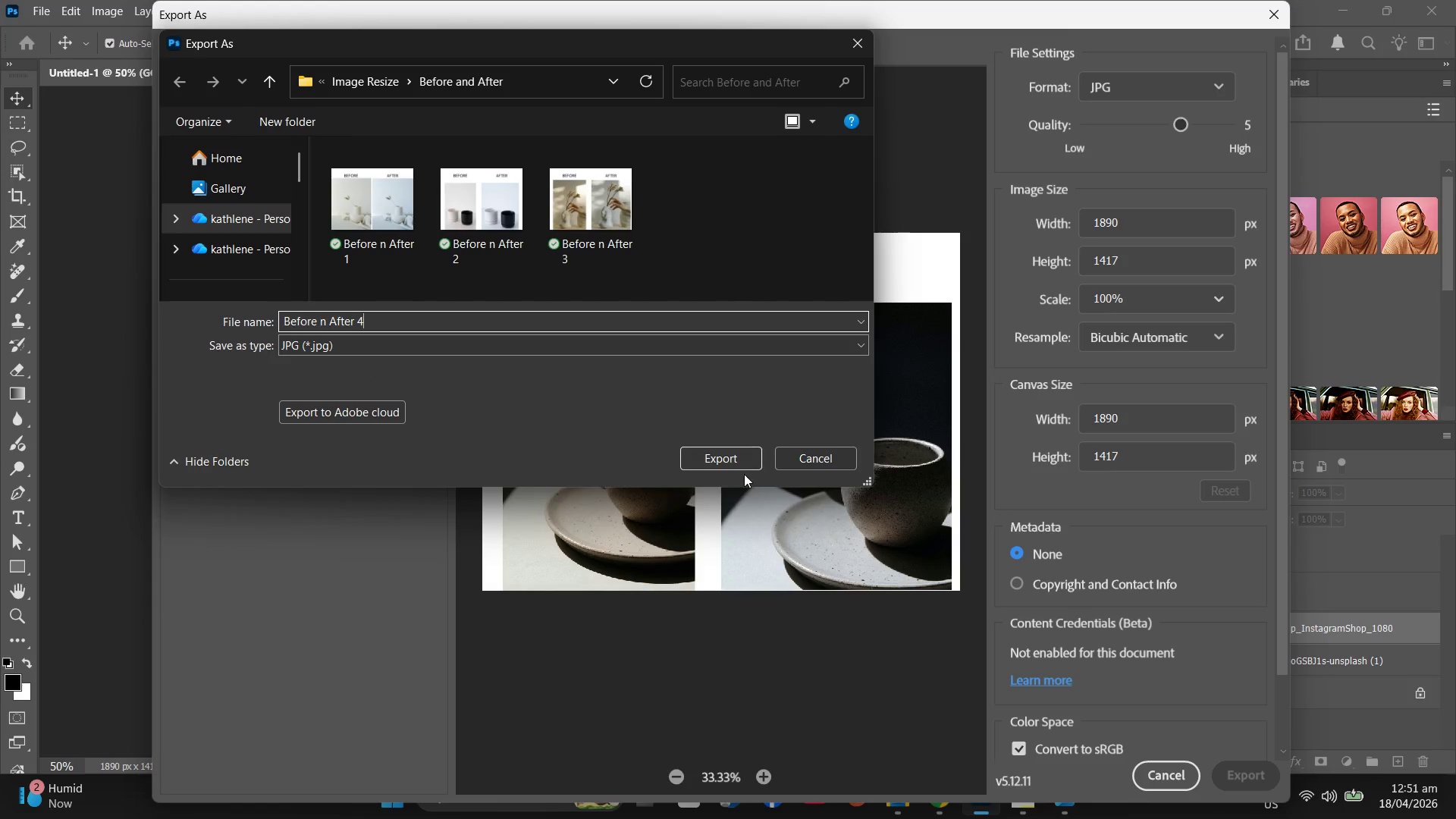 
left_click([742, 466])
 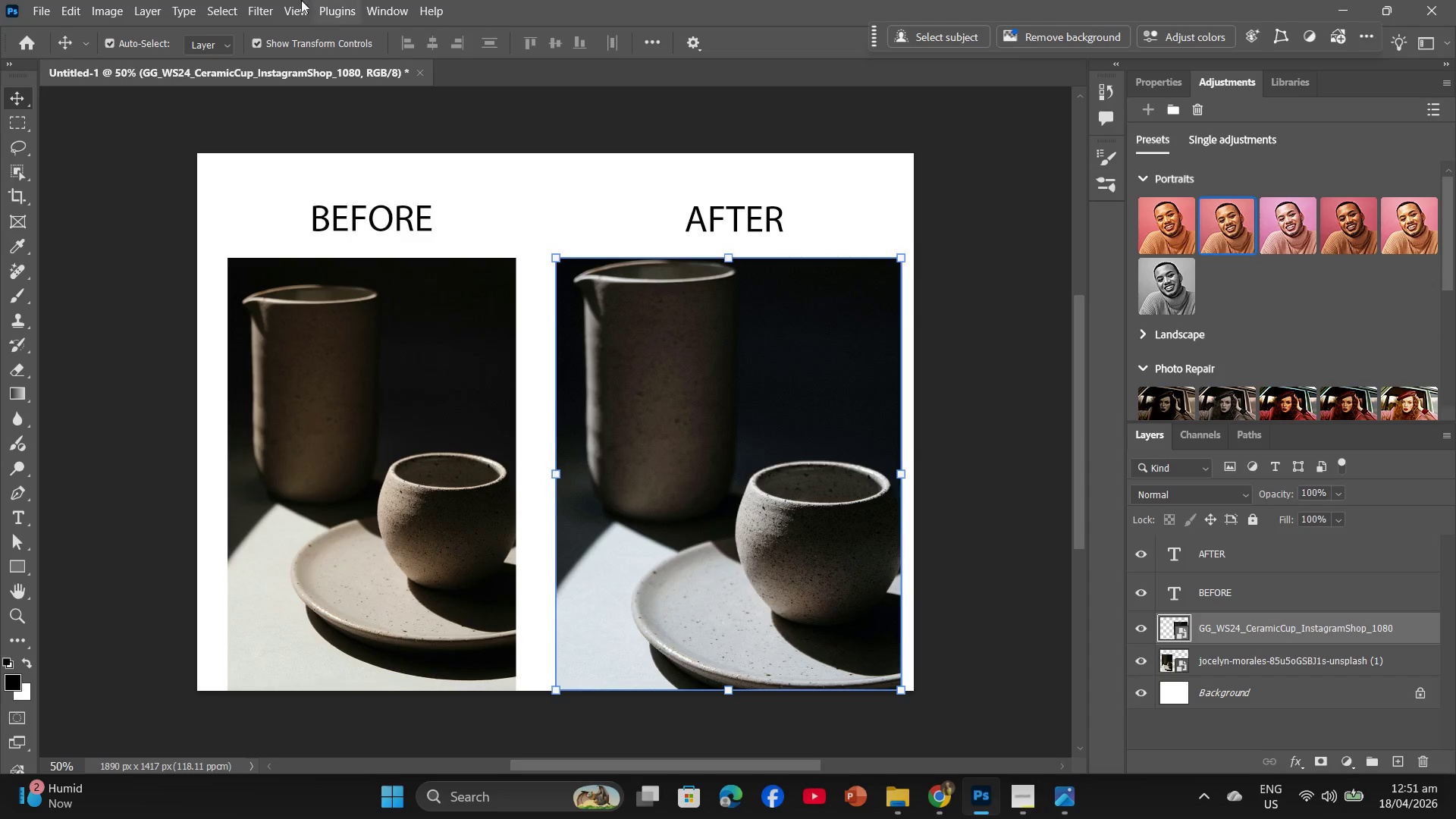 
wait(7.91)
 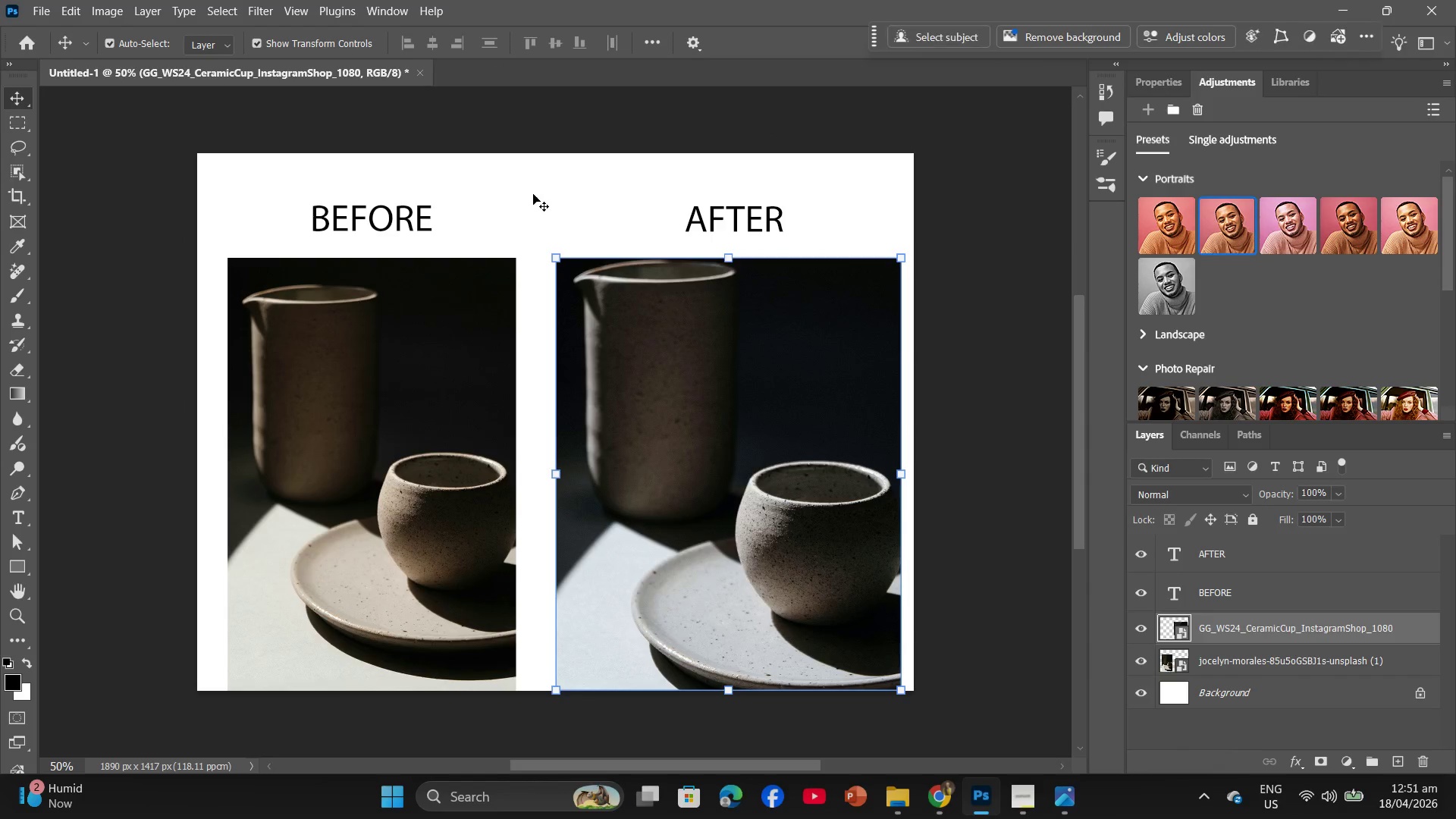 
left_click([485, 366])
 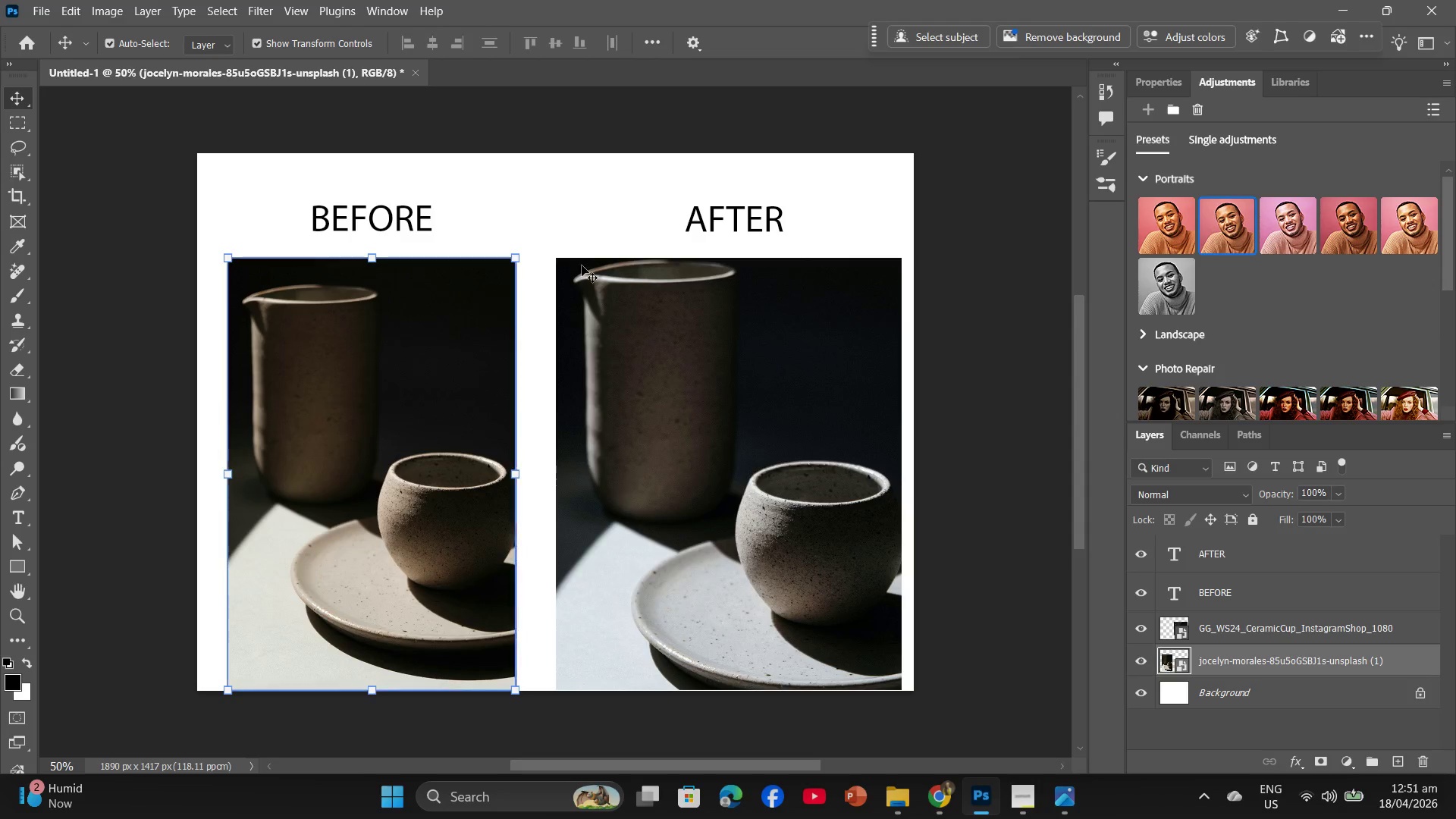 
hold_key(key=Backspace, duration=0.31)
 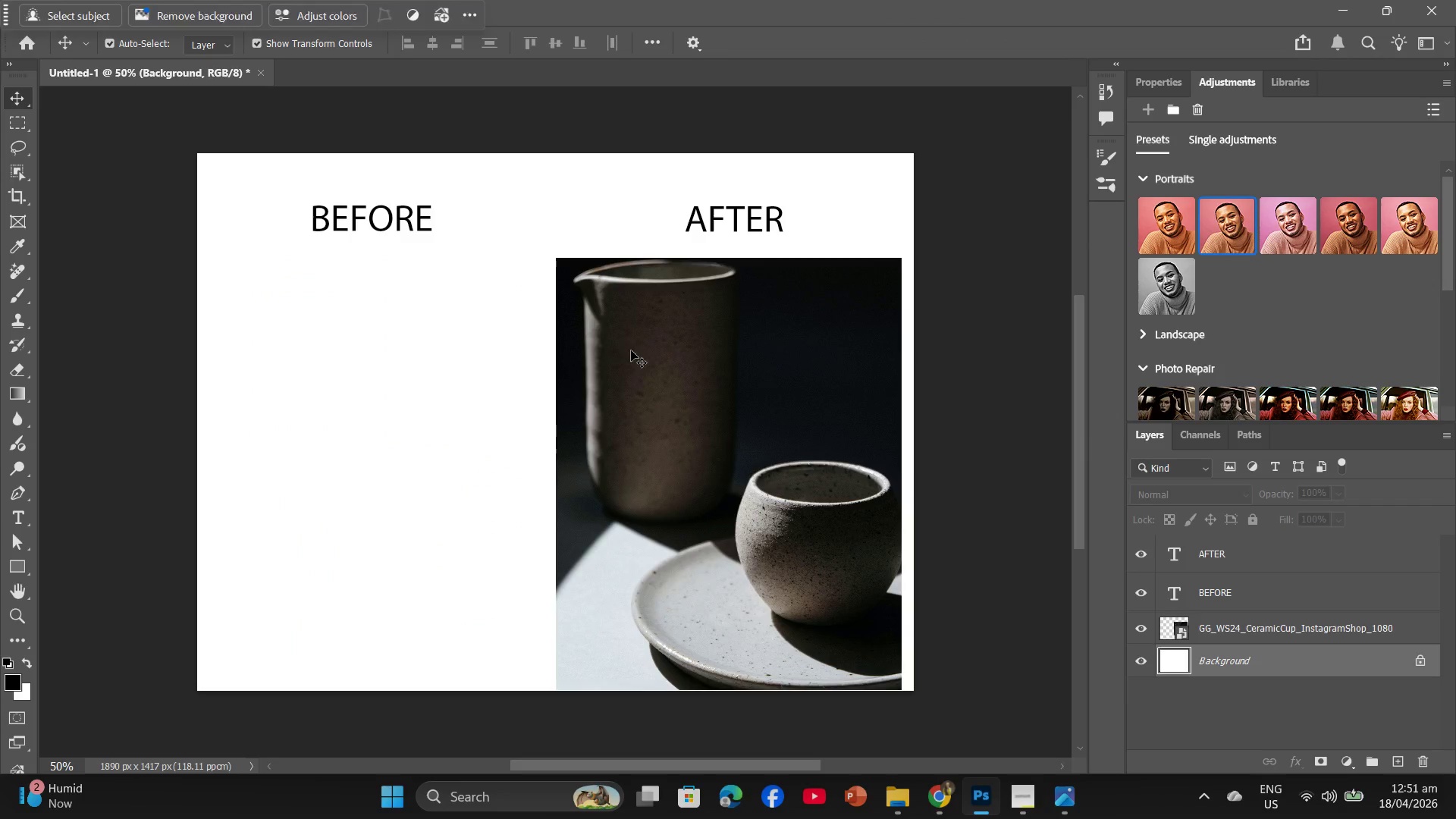 
left_click([631, 350])
 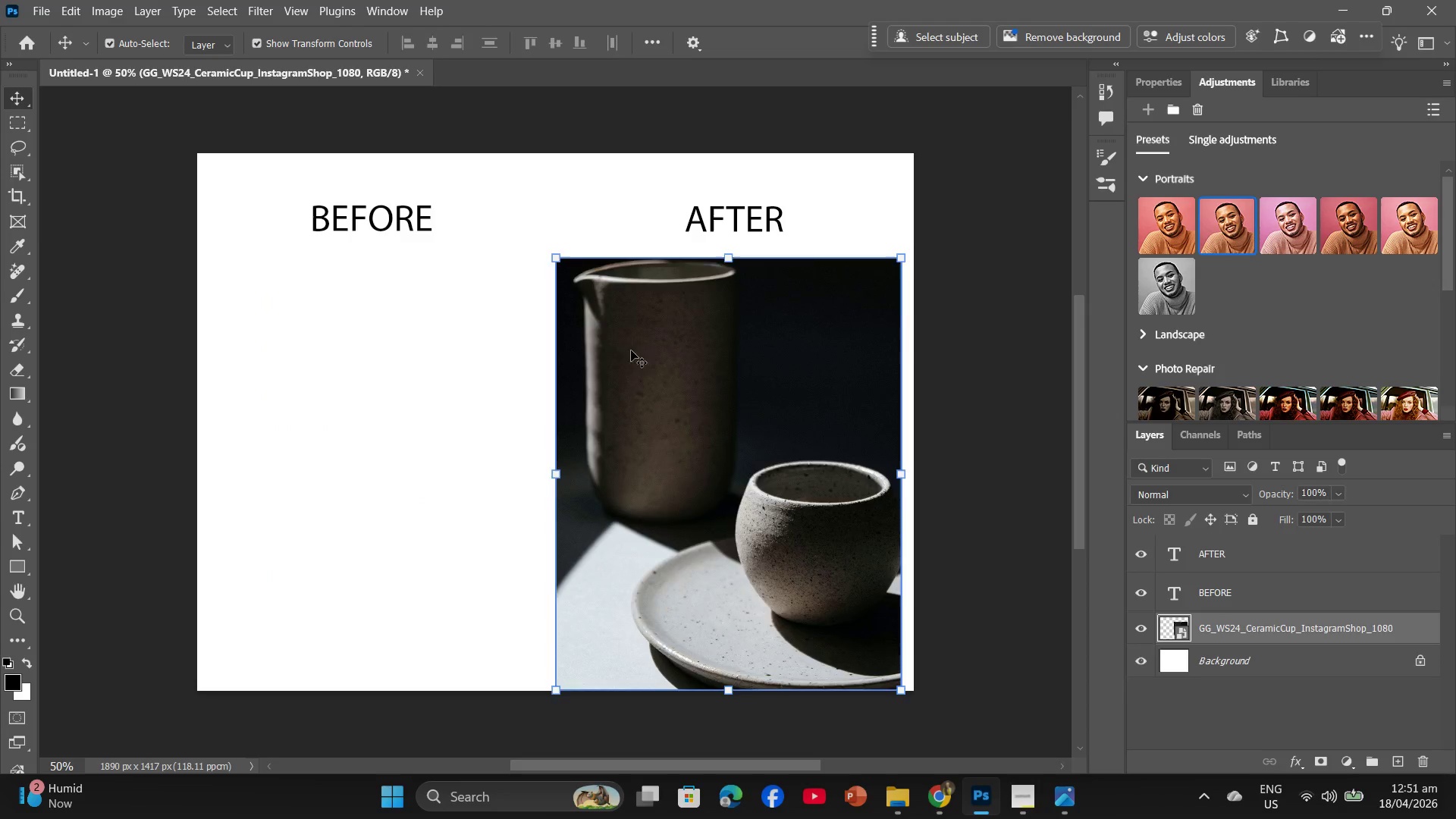 
key(Backspace)
 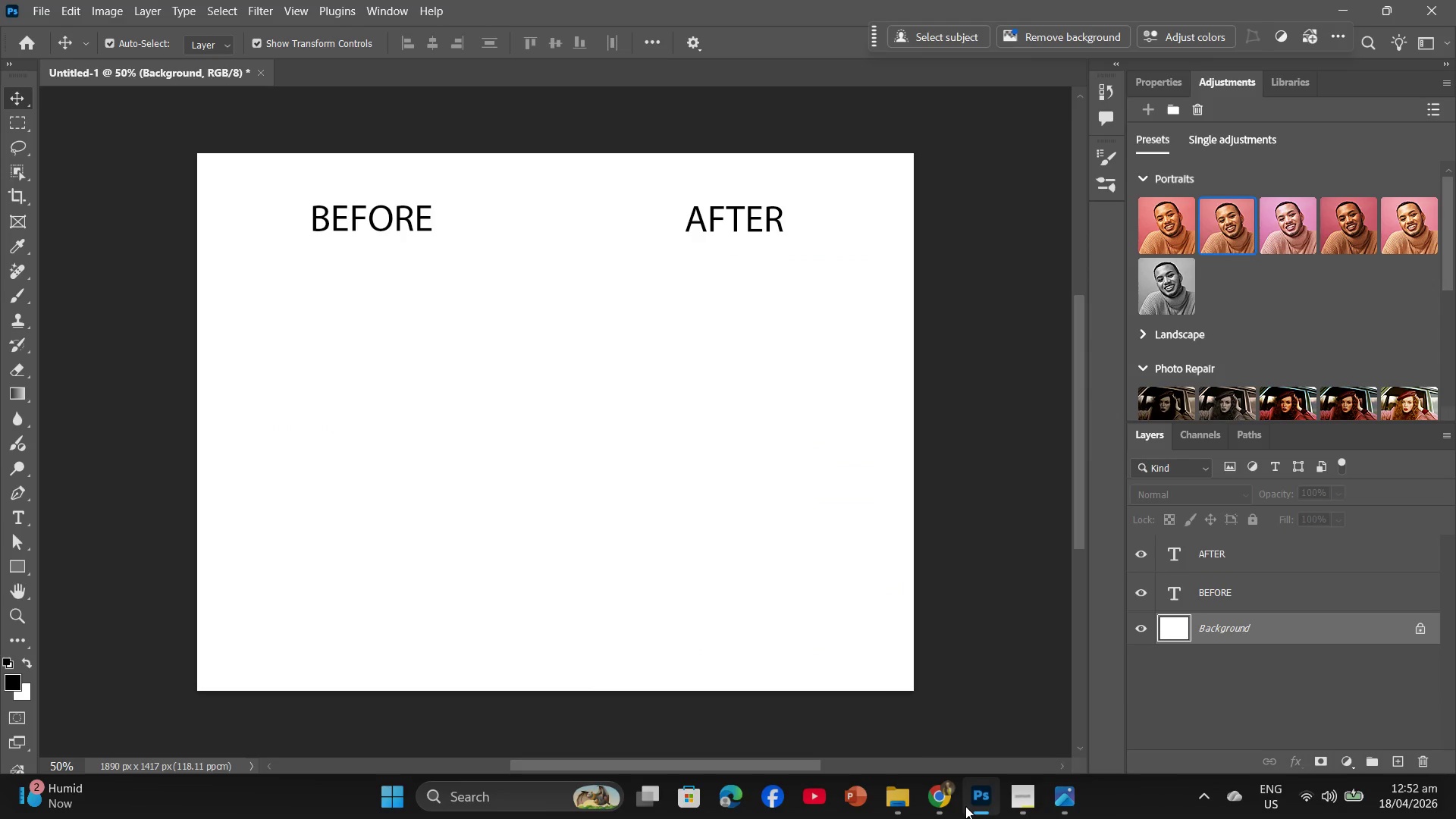 
left_click([899, 798])
 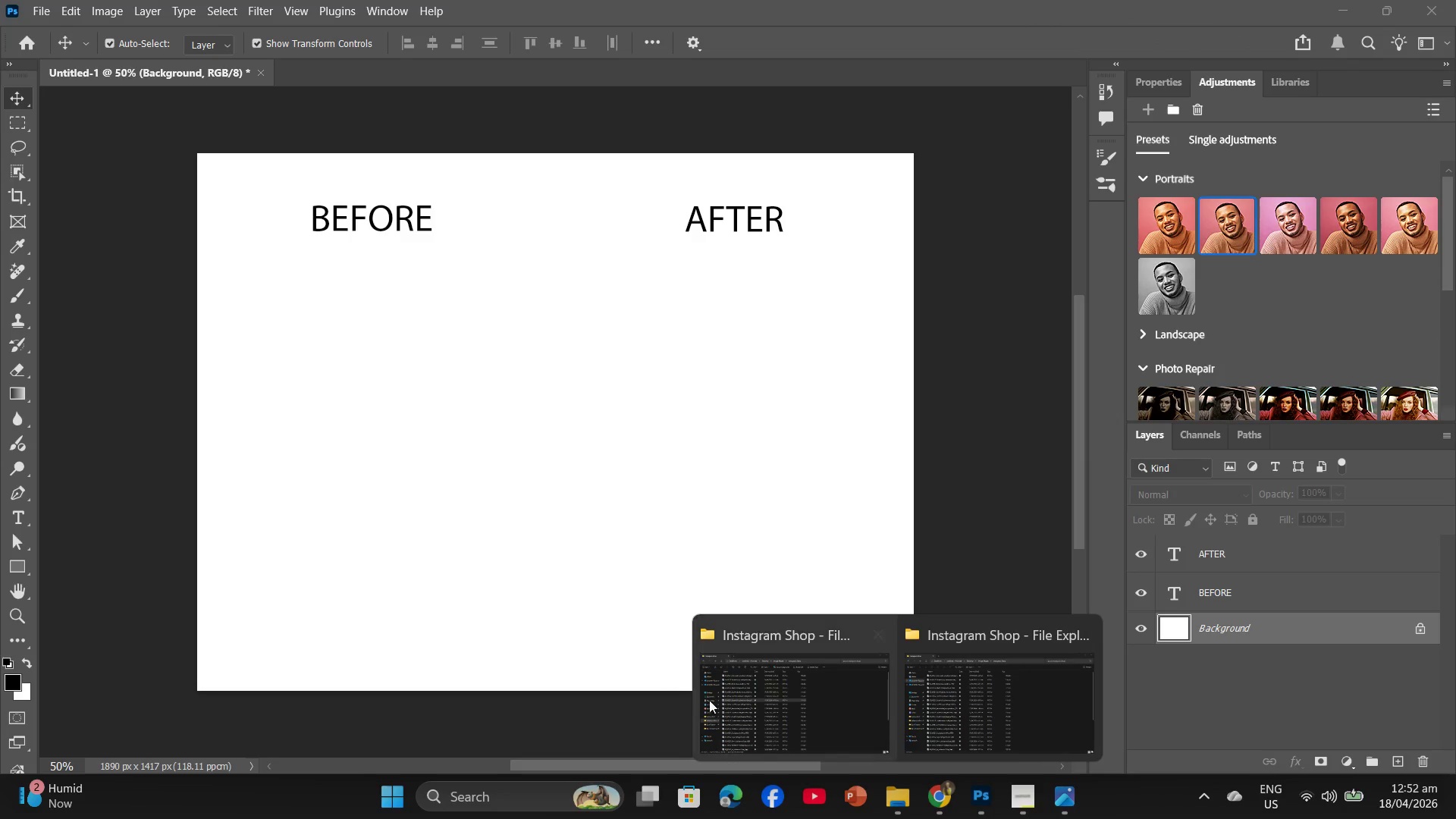 
left_click([767, 714])
 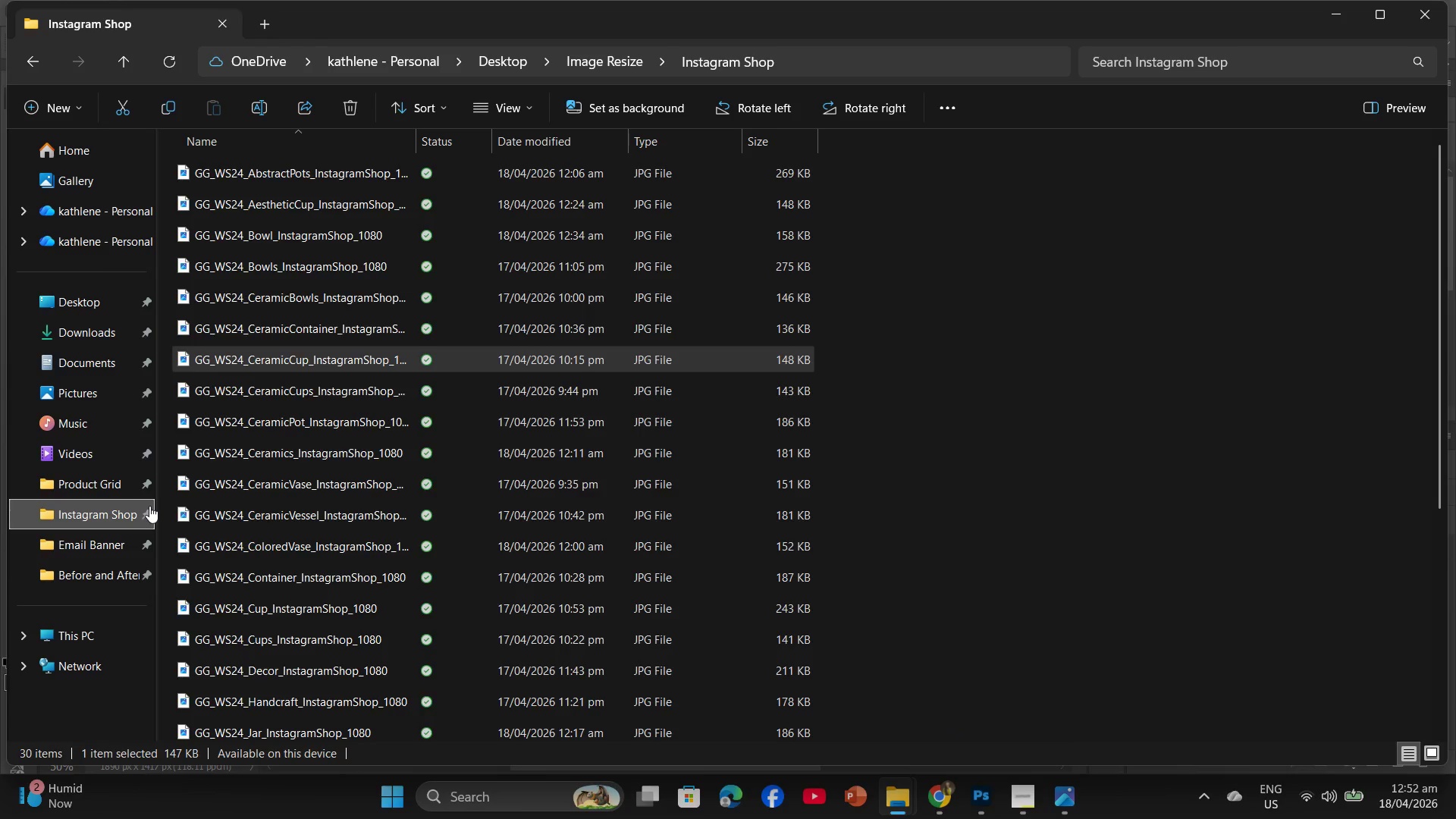 
double_click([291, 461])
 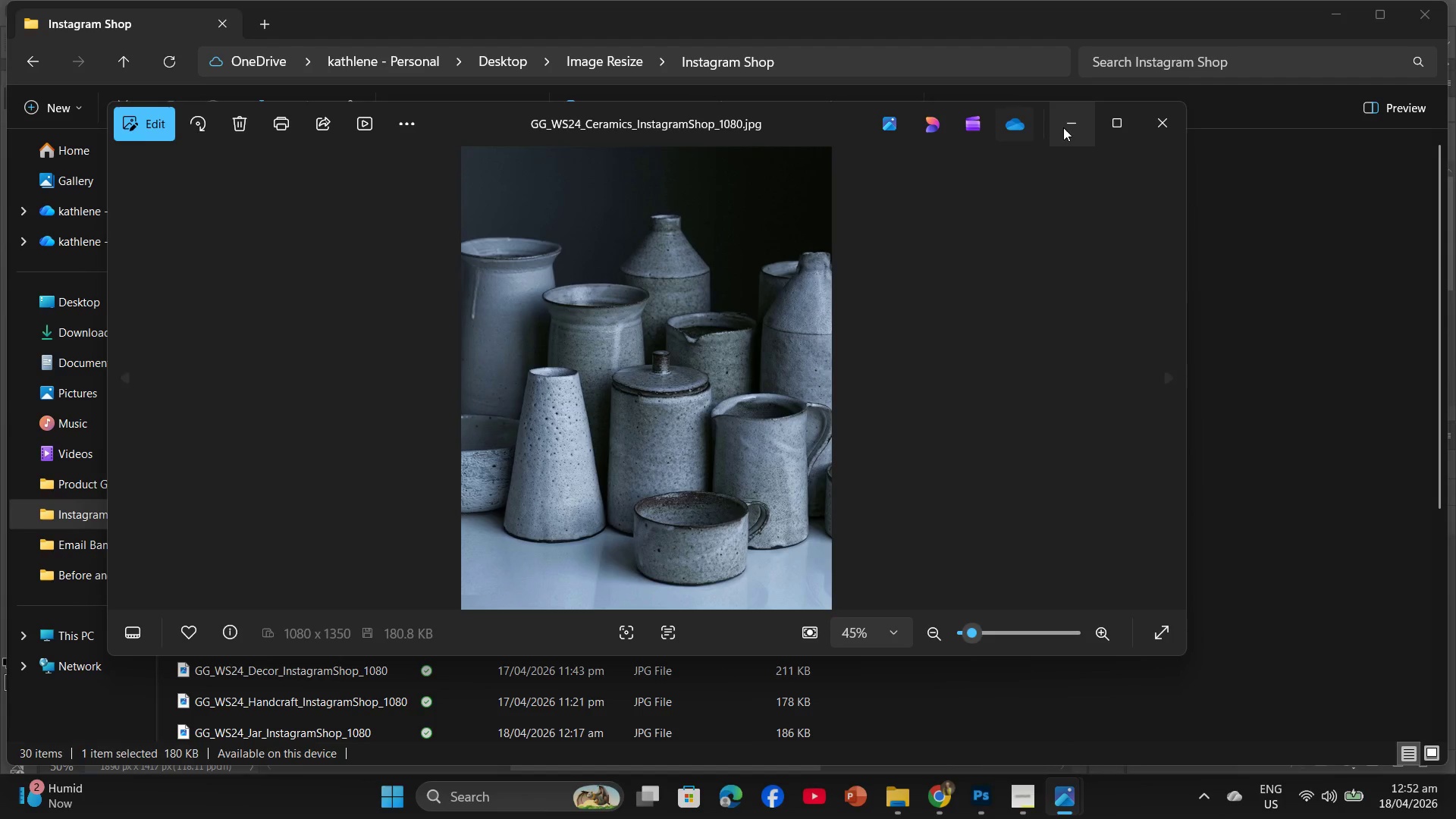 
left_click([1159, 127])
 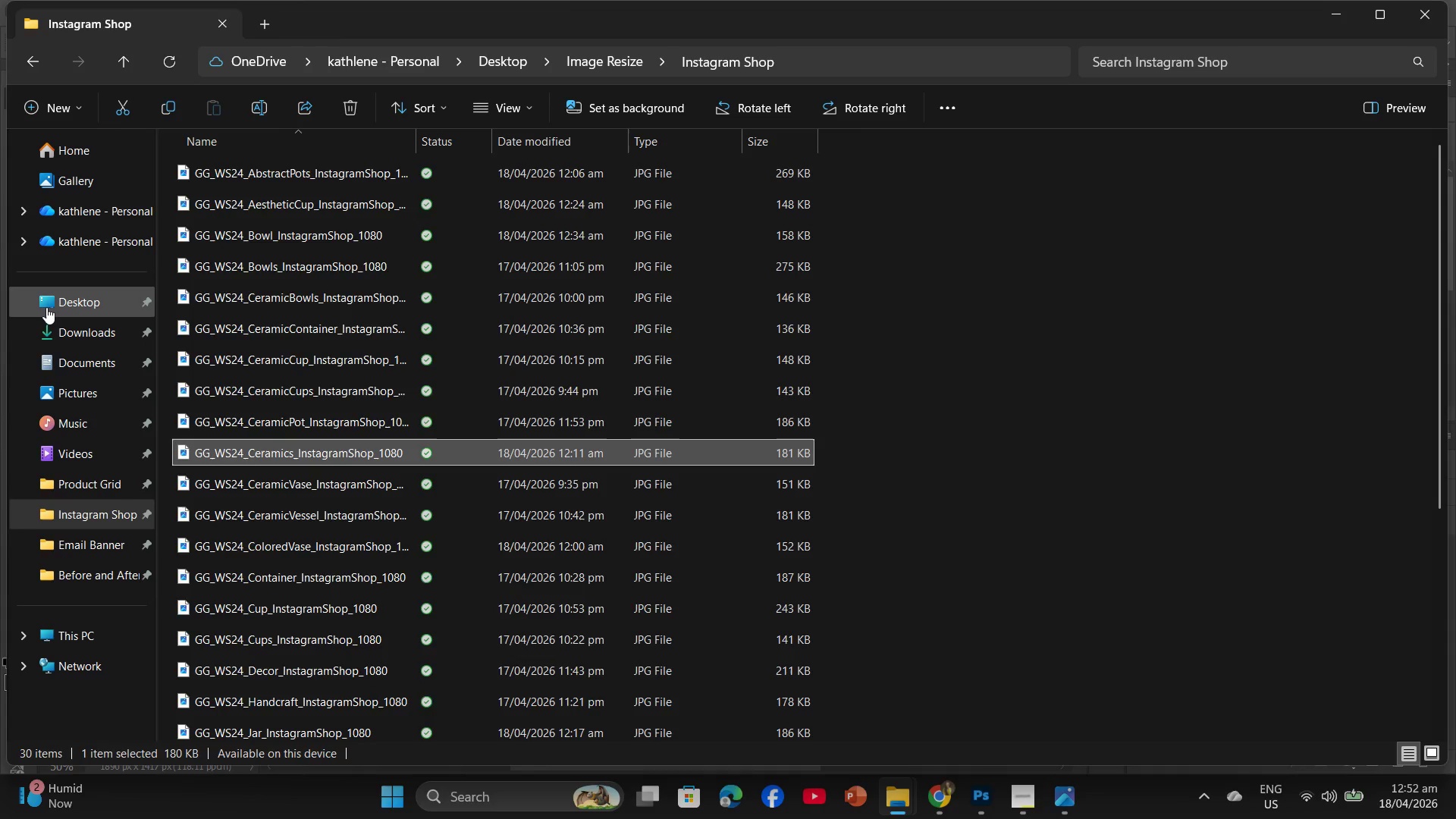 
left_click([62, 335])
 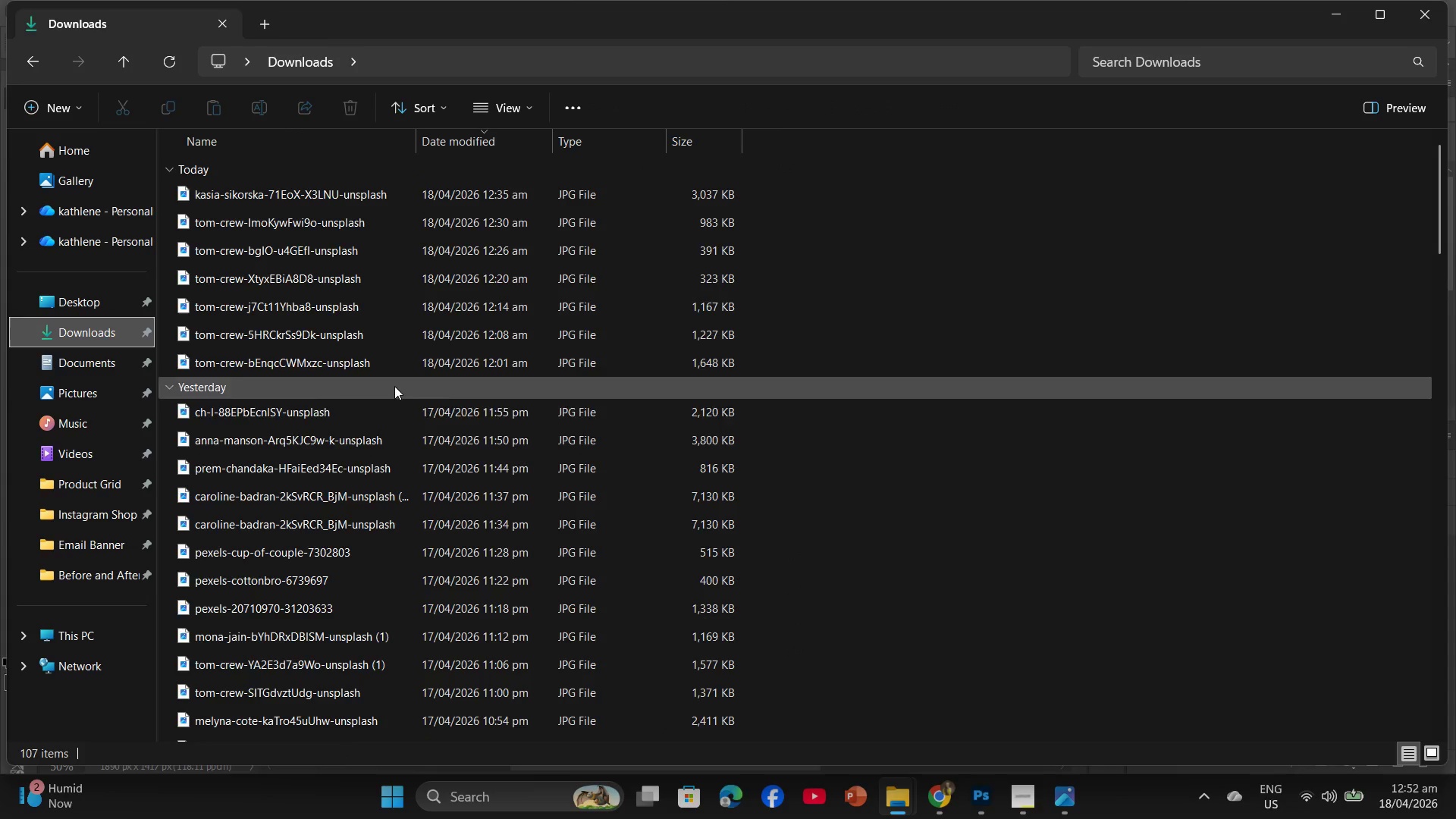 
scroll: coordinate [403, 430], scroll_direction: down, amount: 2.0
 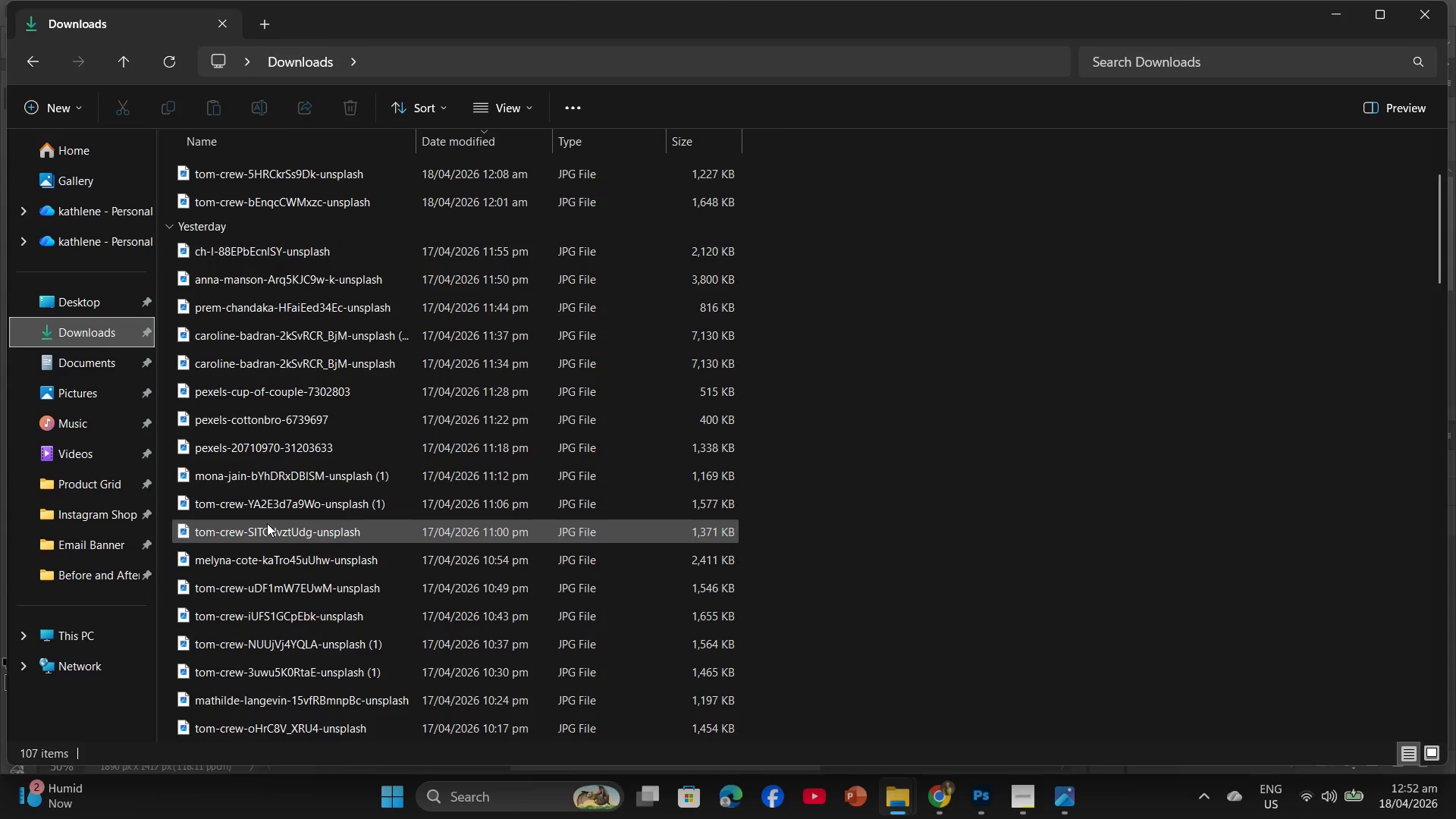 
double_click([267, 523])
 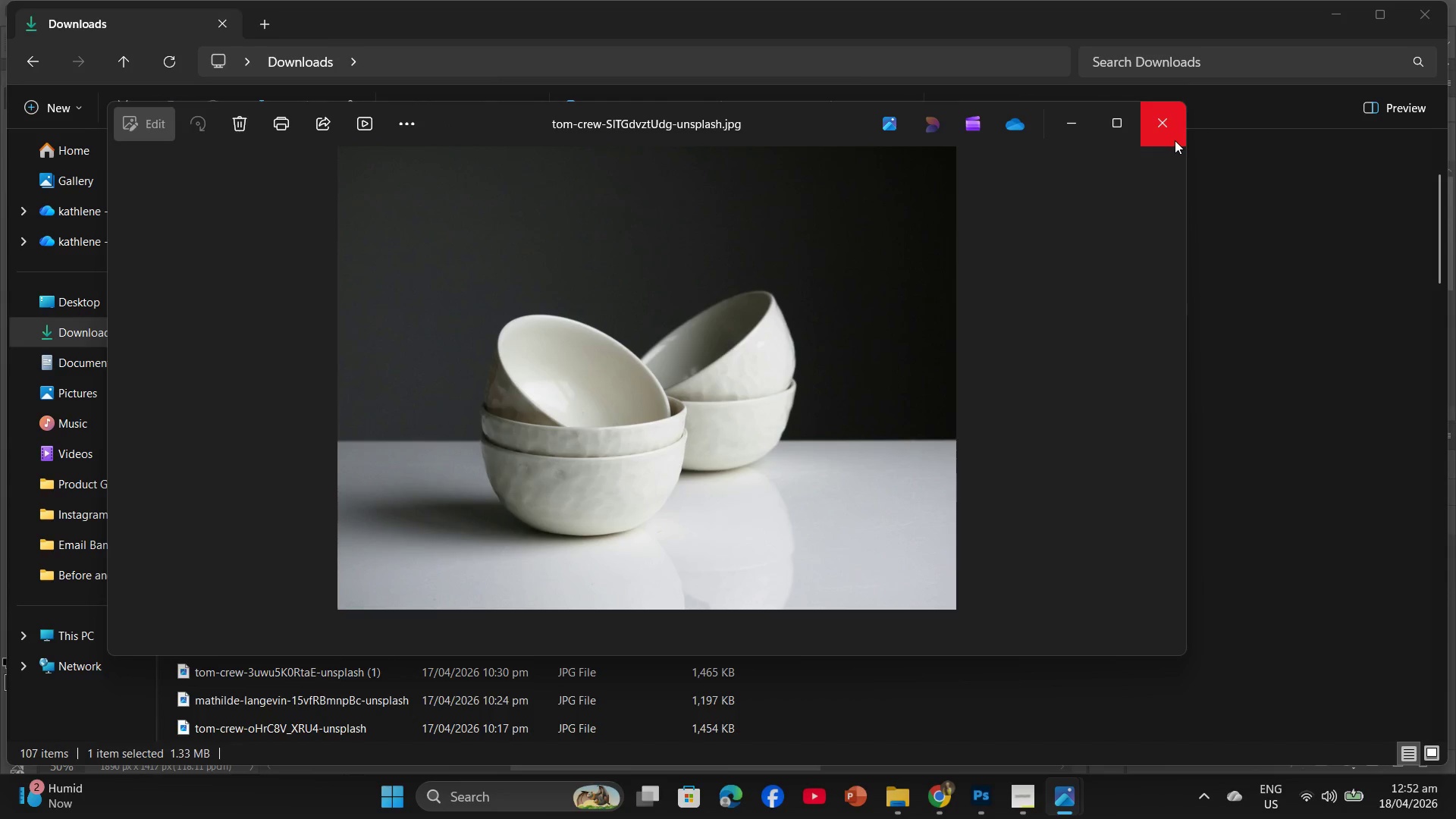 
left_click([1167, 138])
 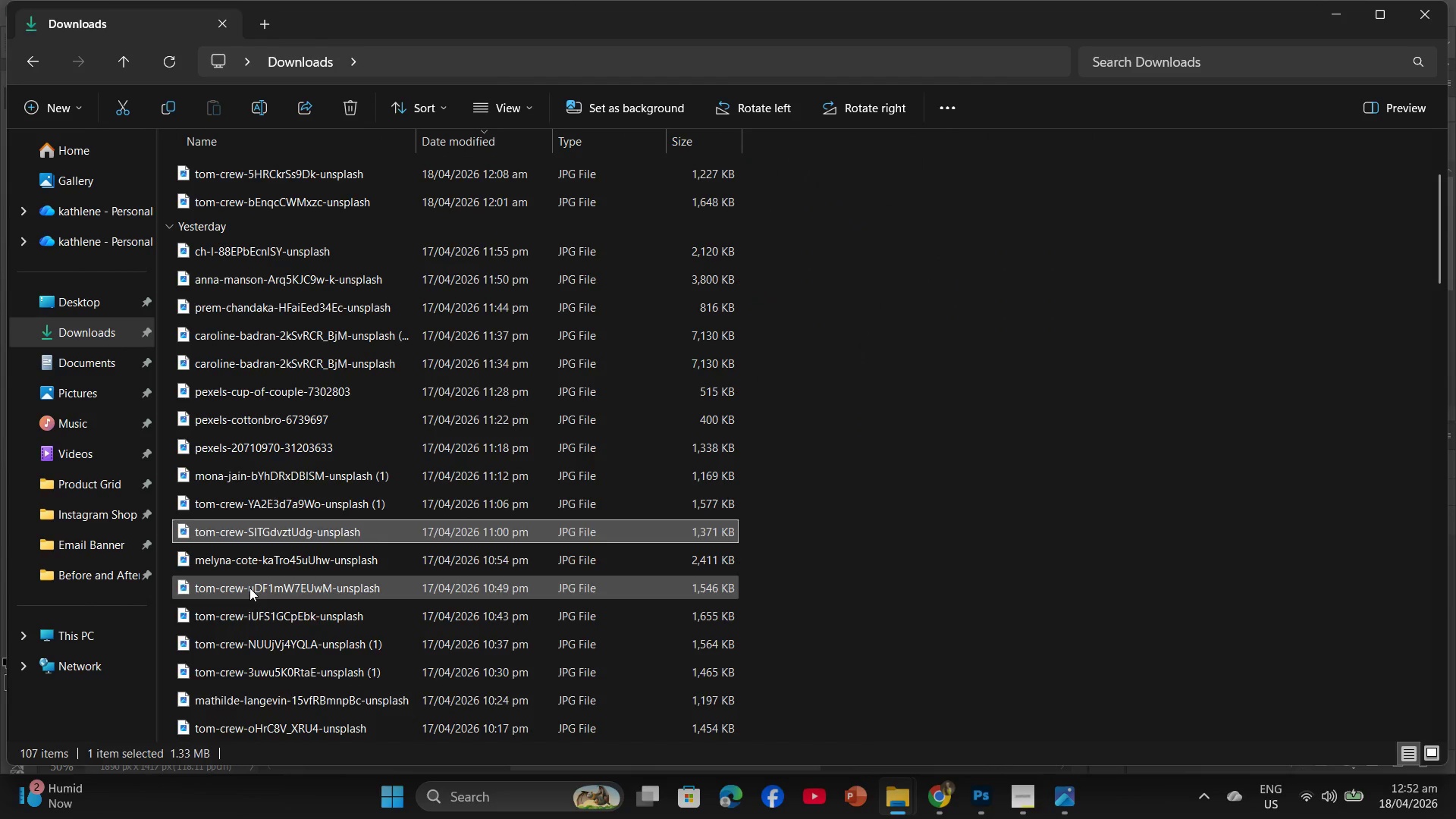 
double_click([249, 588])
 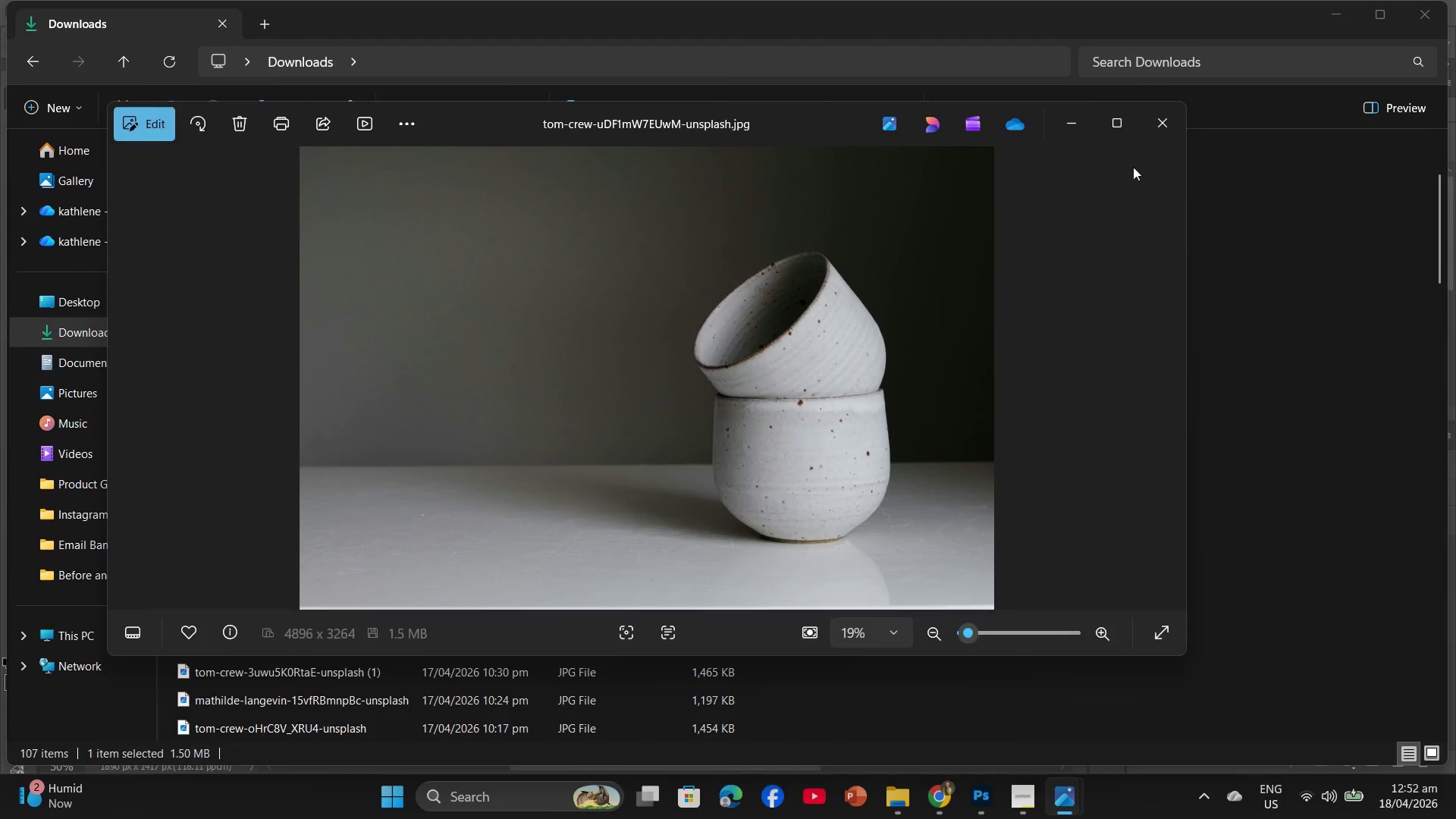 
left_click([1164, 129])
 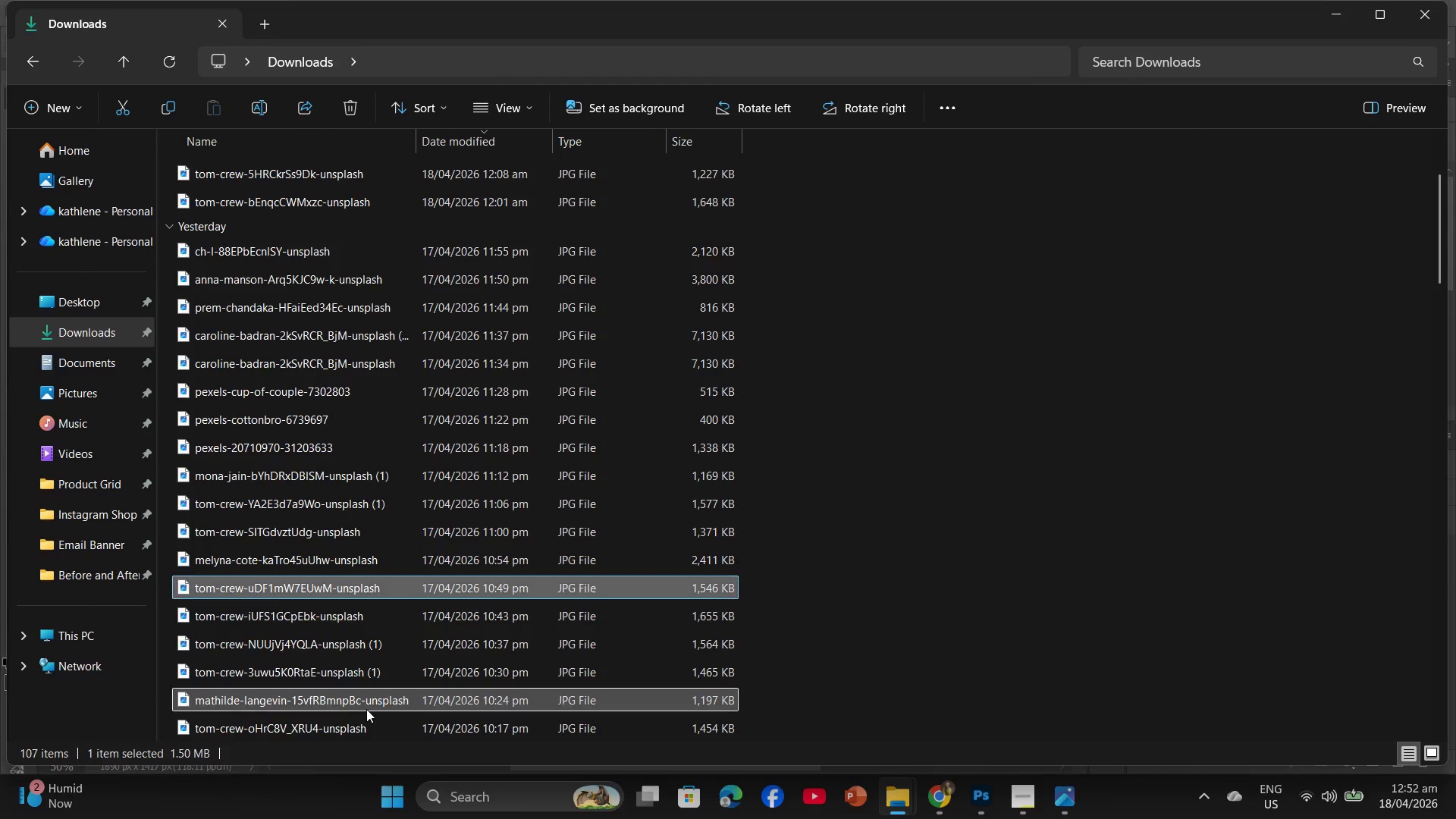 
double_click([366, 709])
 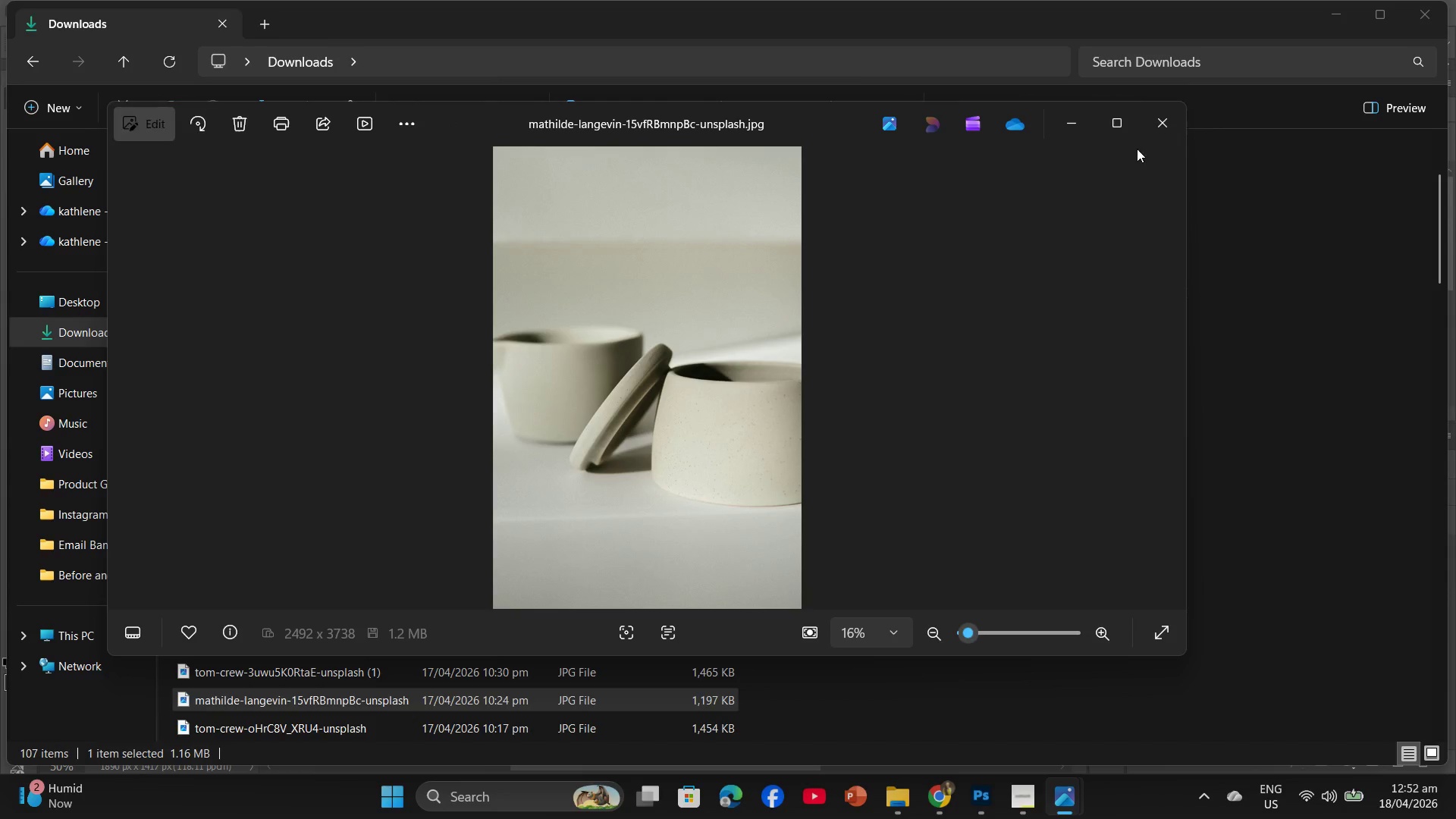 
left_click([1156, 131])
 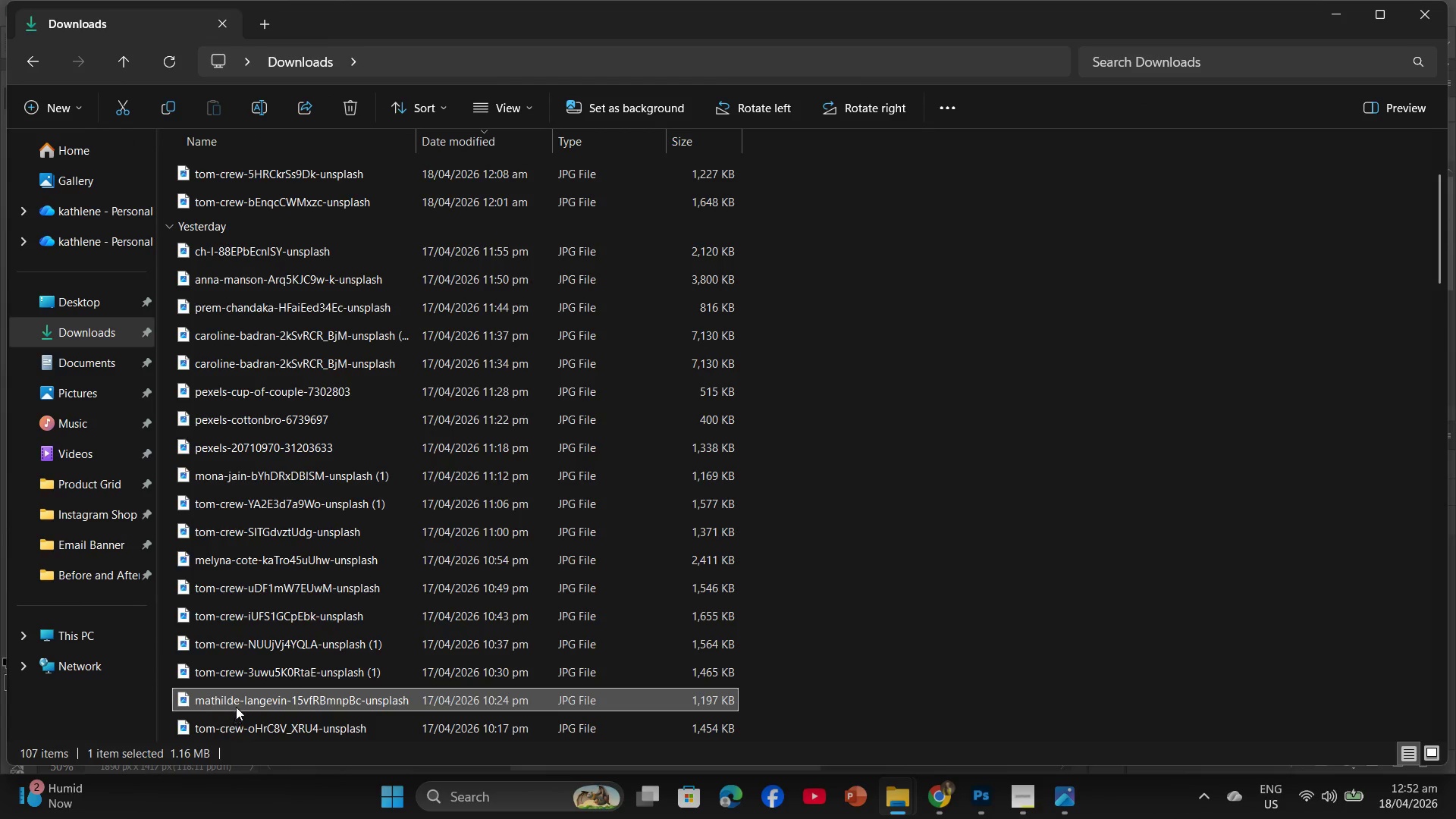 
left_click_drag(start_coordinate=[240, 699], to_coordinate=[324, 463])
 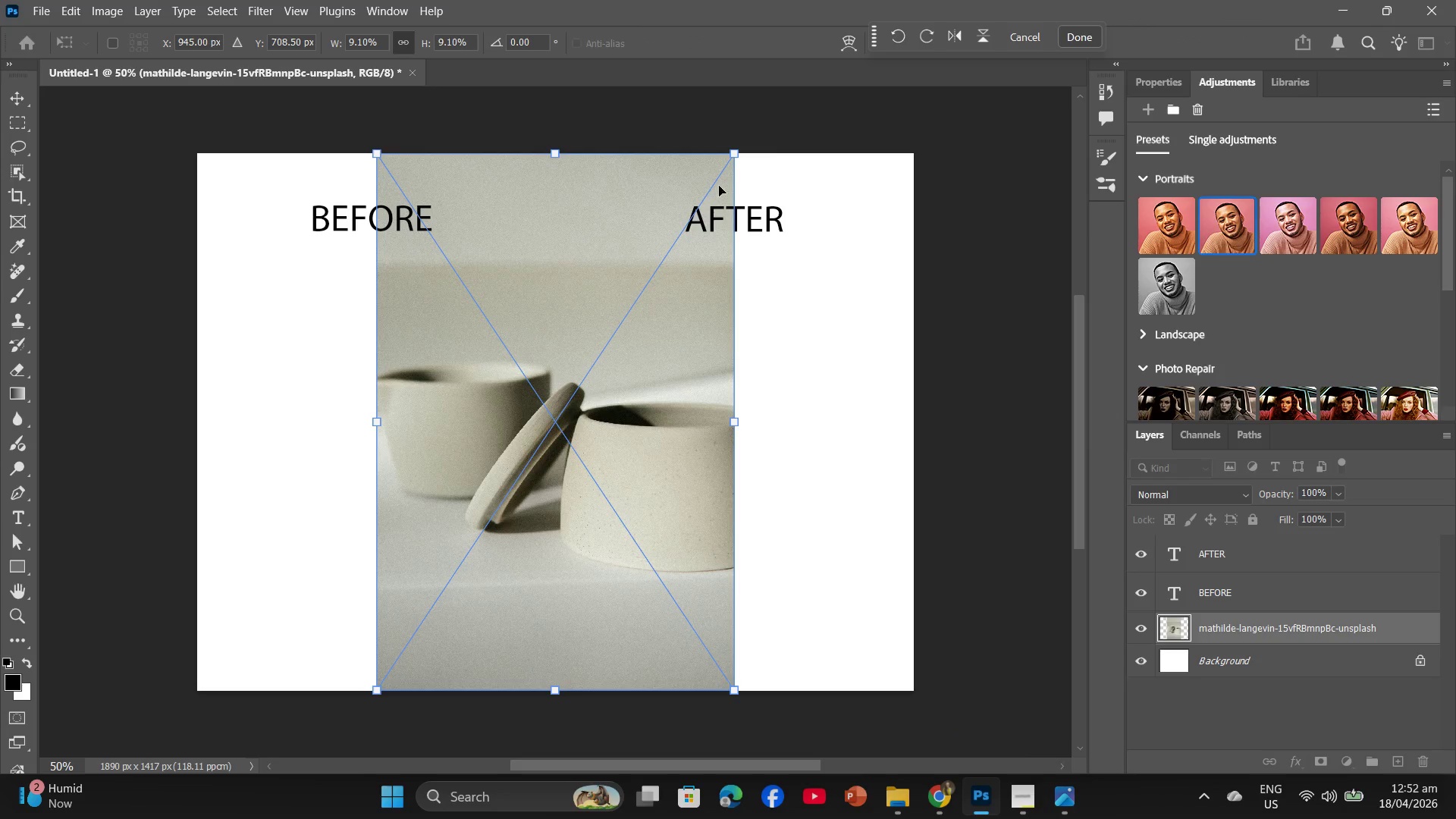 
left_click_drag(start_coordinate=[738, 154], to_coordinate=[635, 240])
 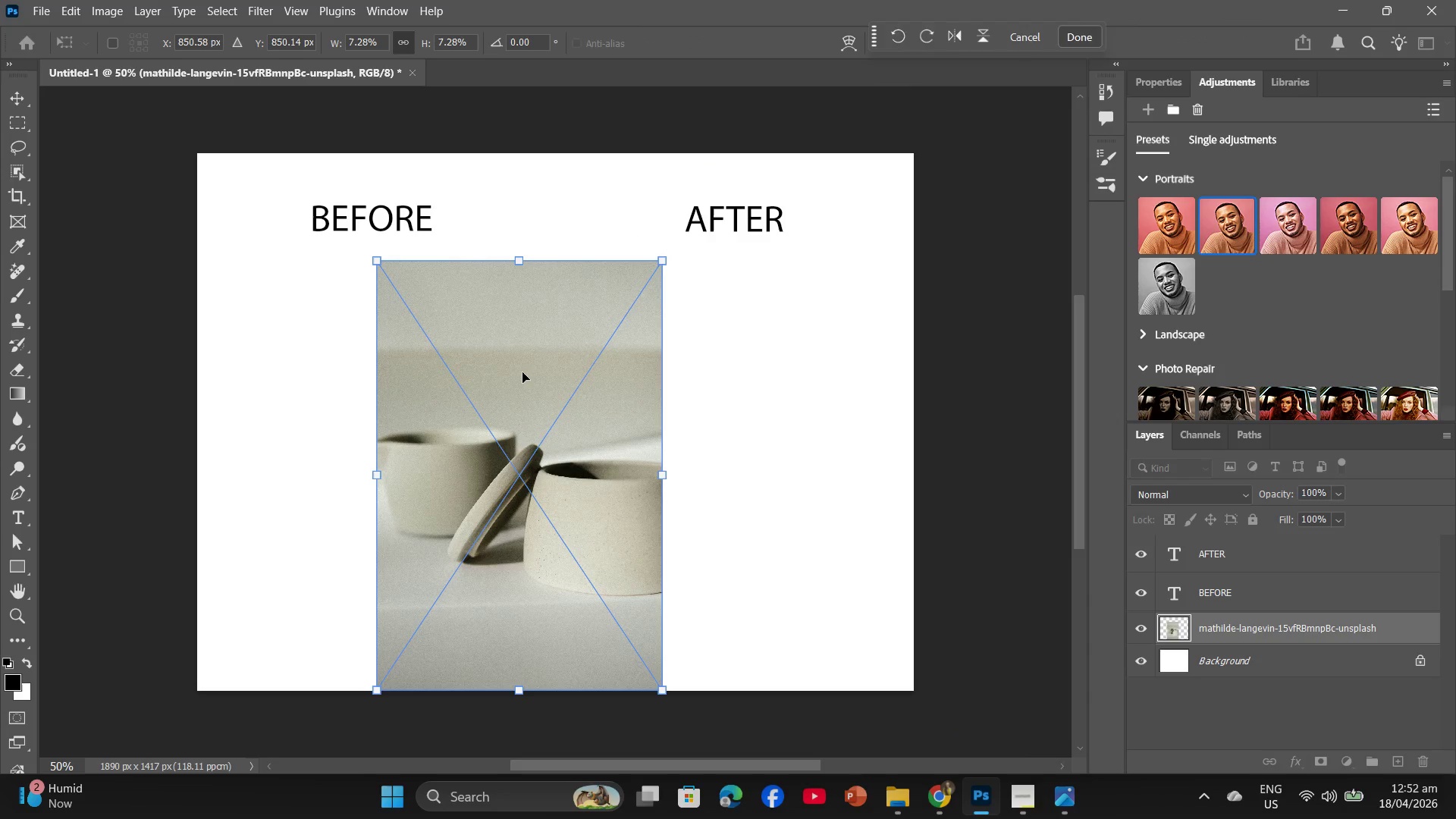 
left_click_drag(start_coordinate=[523, 372], to_coordinate=[381, 369])
 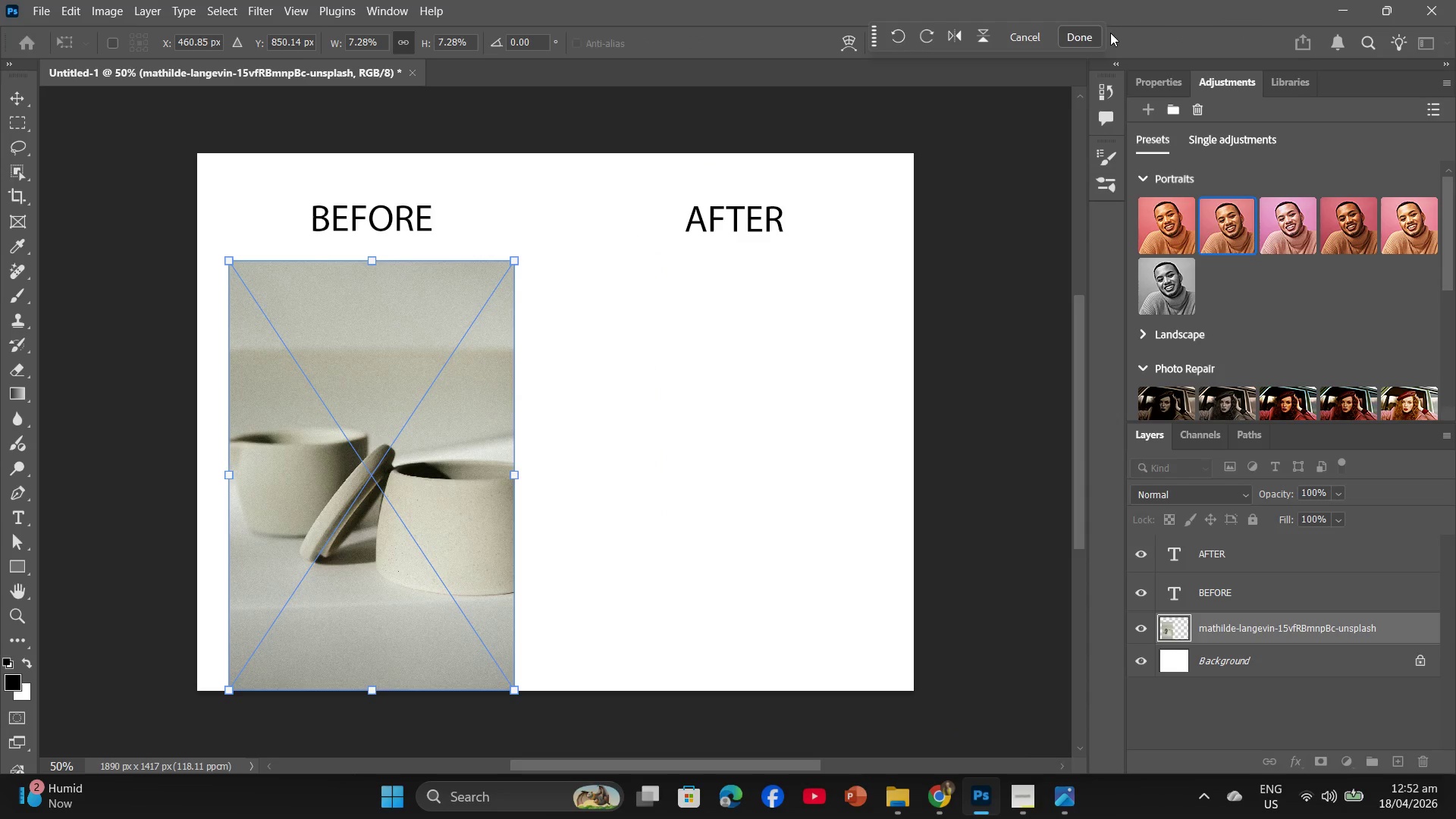 
left_click([1077, 38])
 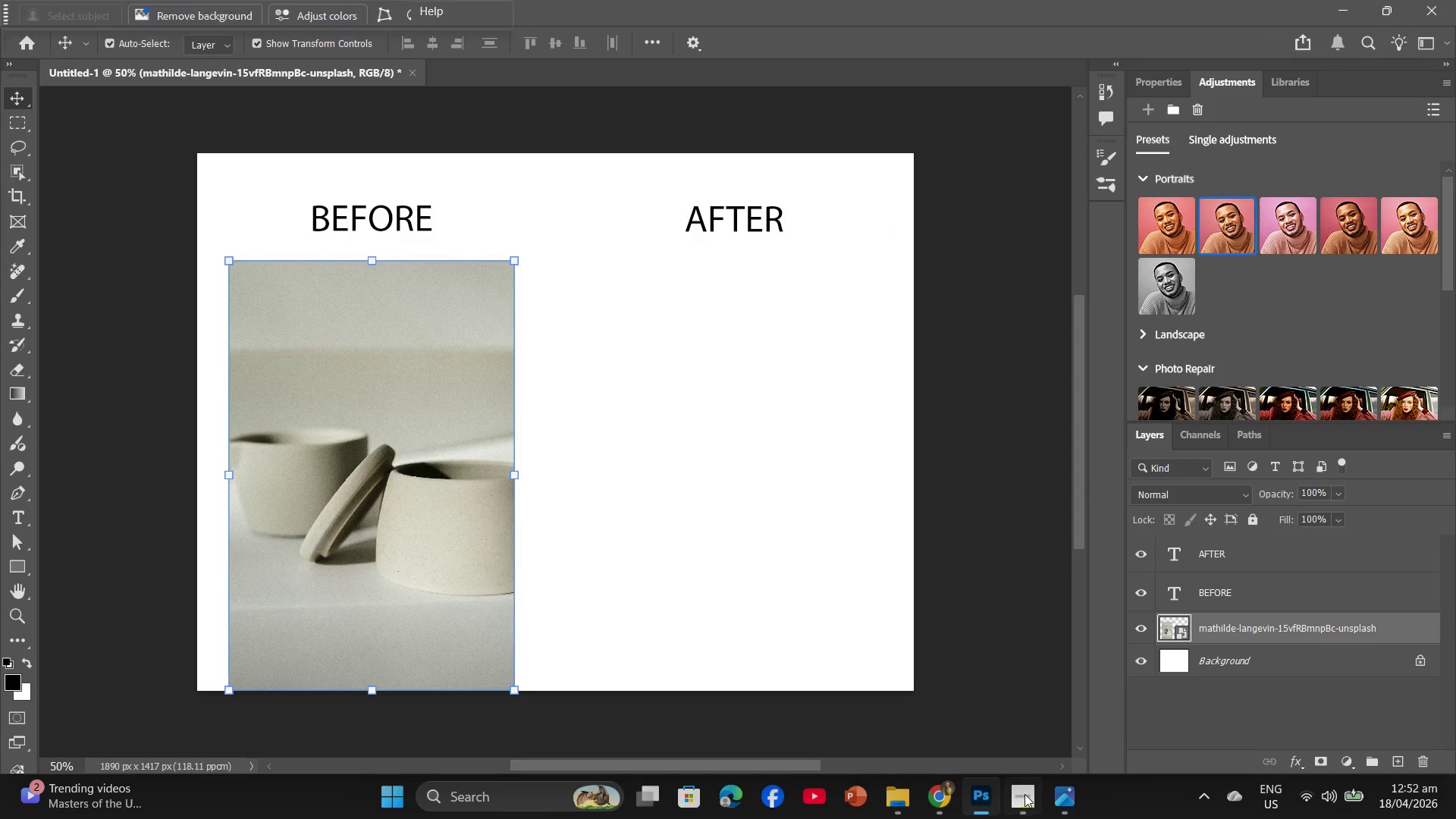 
left_click([901, 797])
 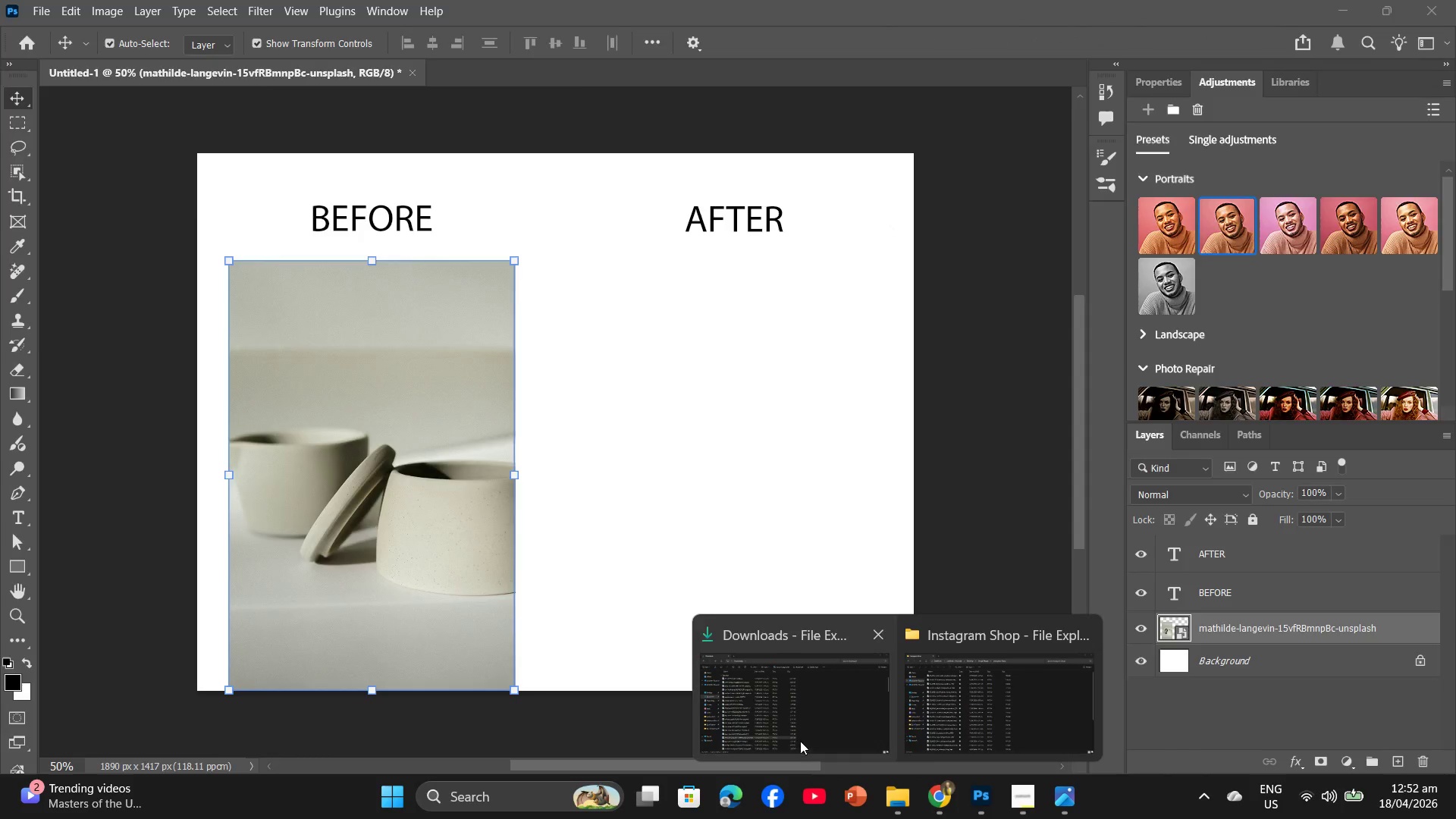 
left_click([810, 724])
 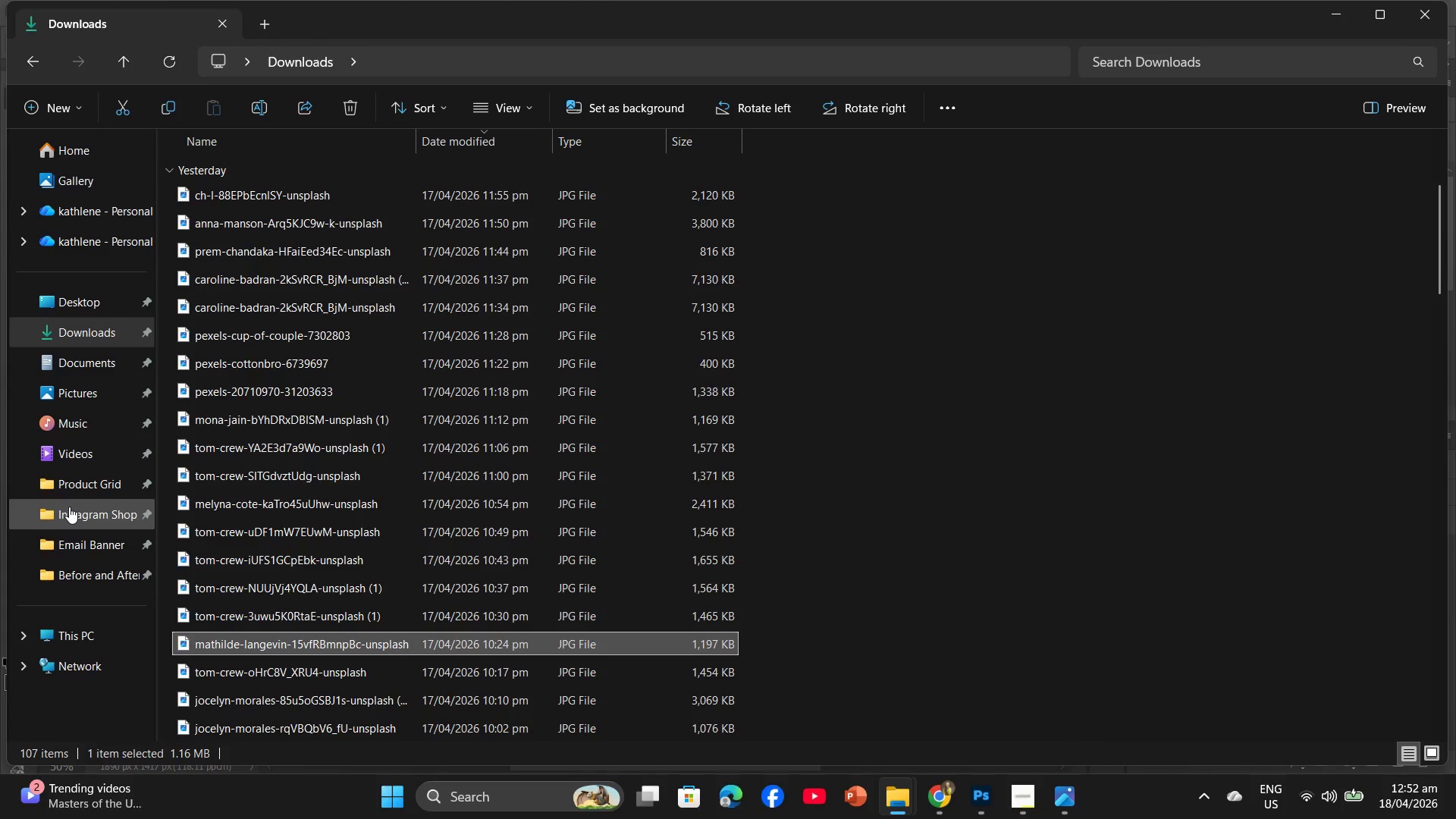 
left_click([82, 488])
 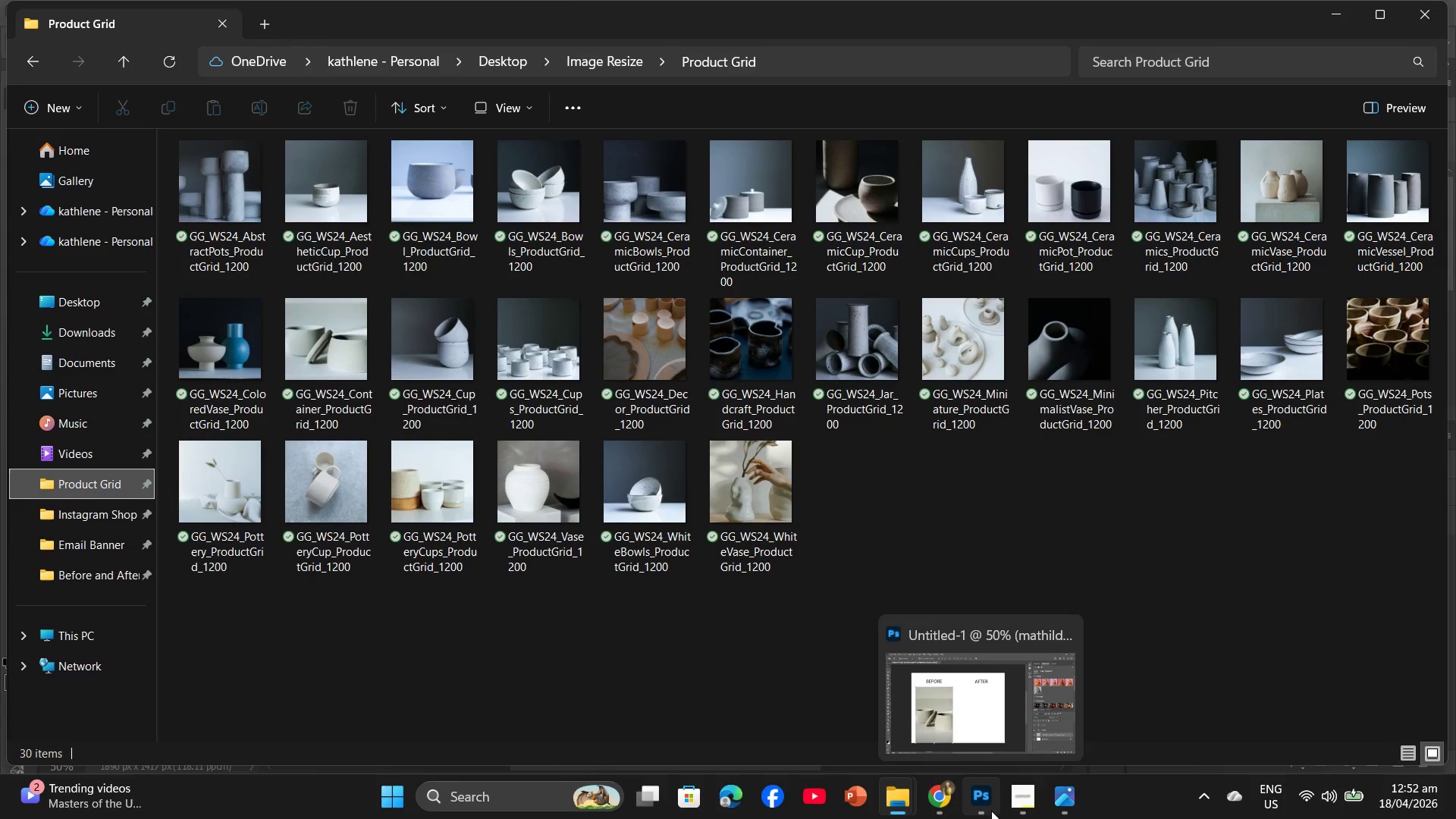 
wait(13.2)
 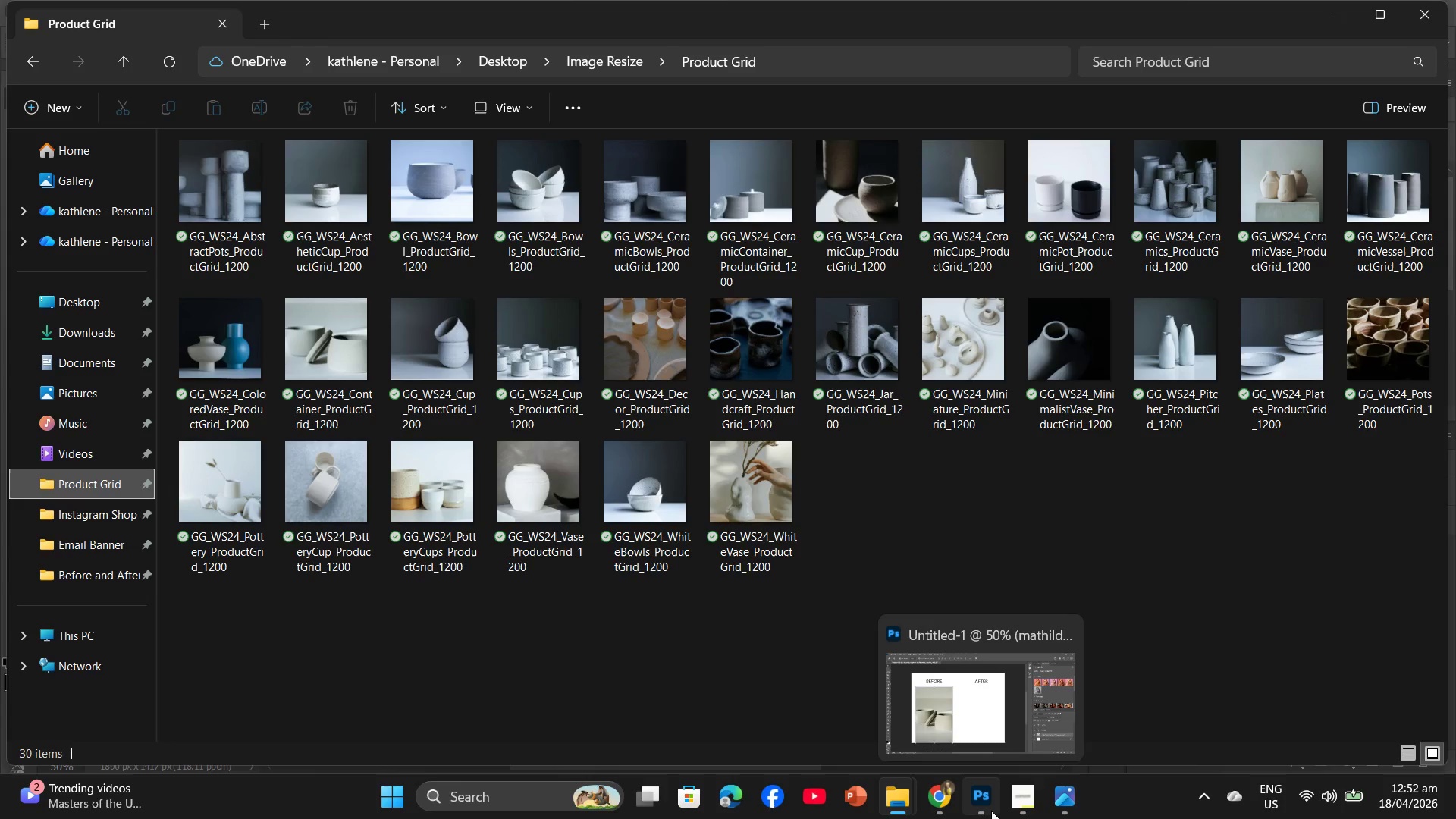 
left_click([104, 502])
 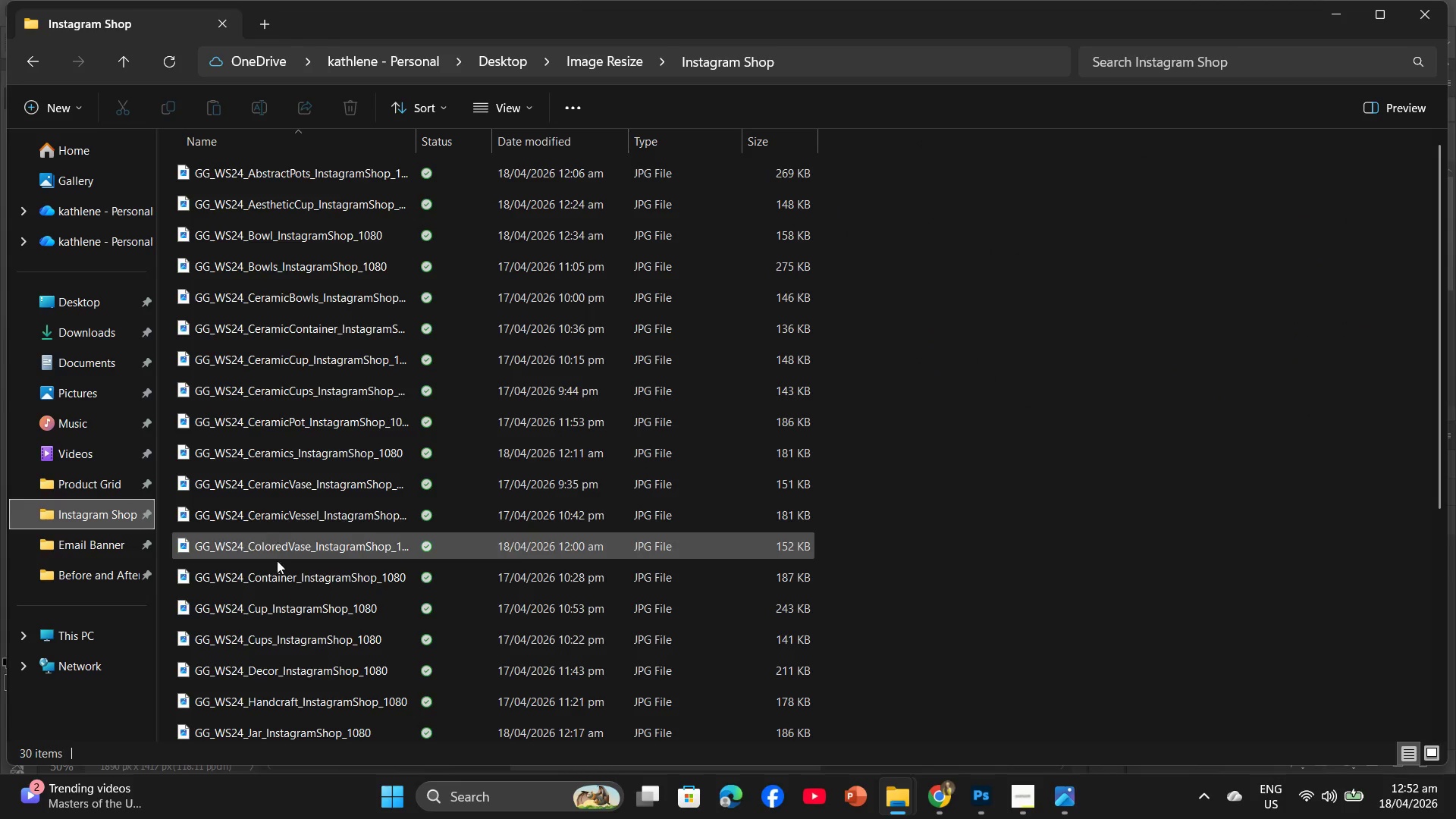 
left_click_drag(start_coordinate=[282, 577], to_coordinate=[711, 535])
 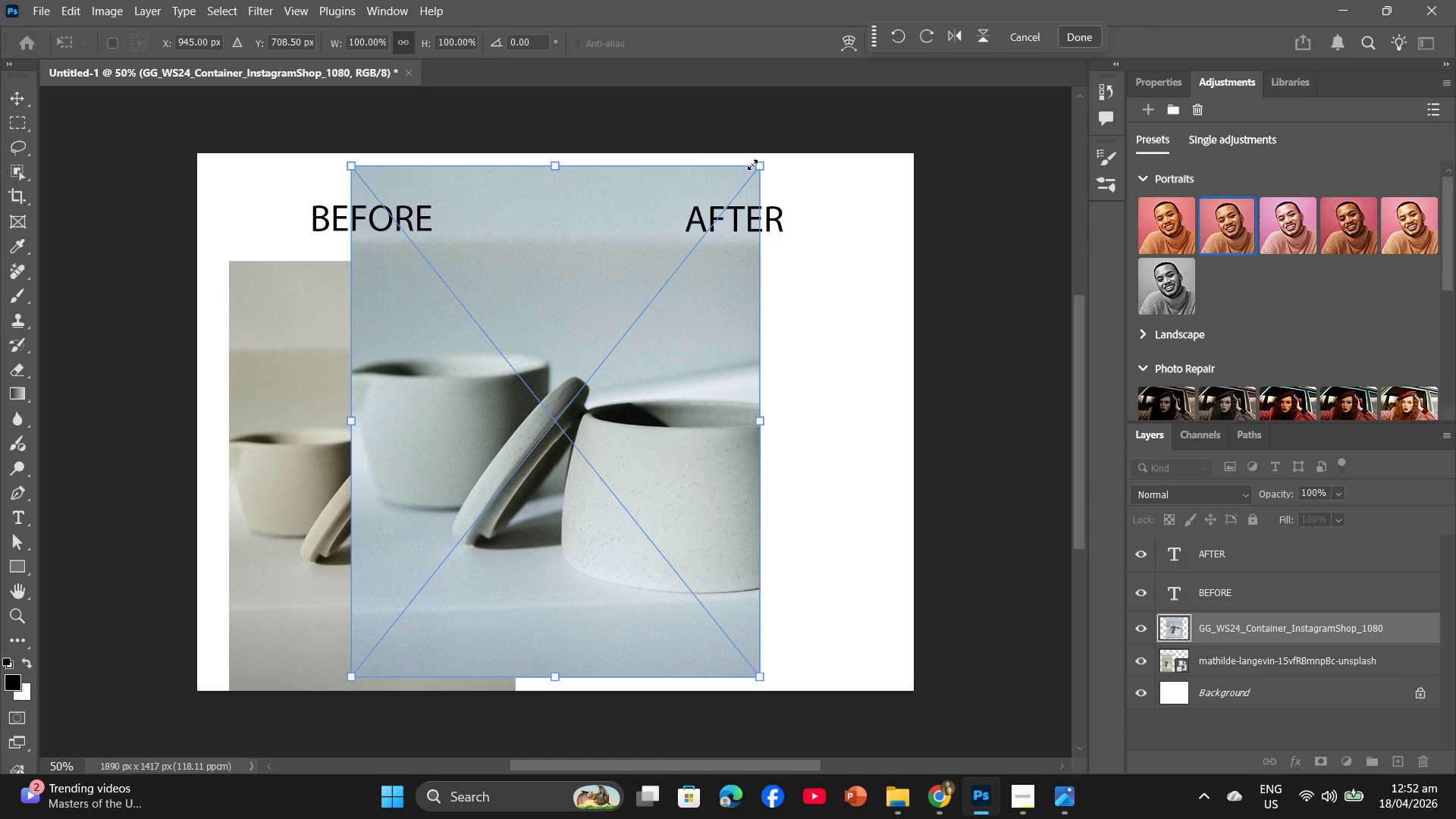 
left_click_drag(start_coordinate=[757, 165], to_coordinate=[665, 246])
 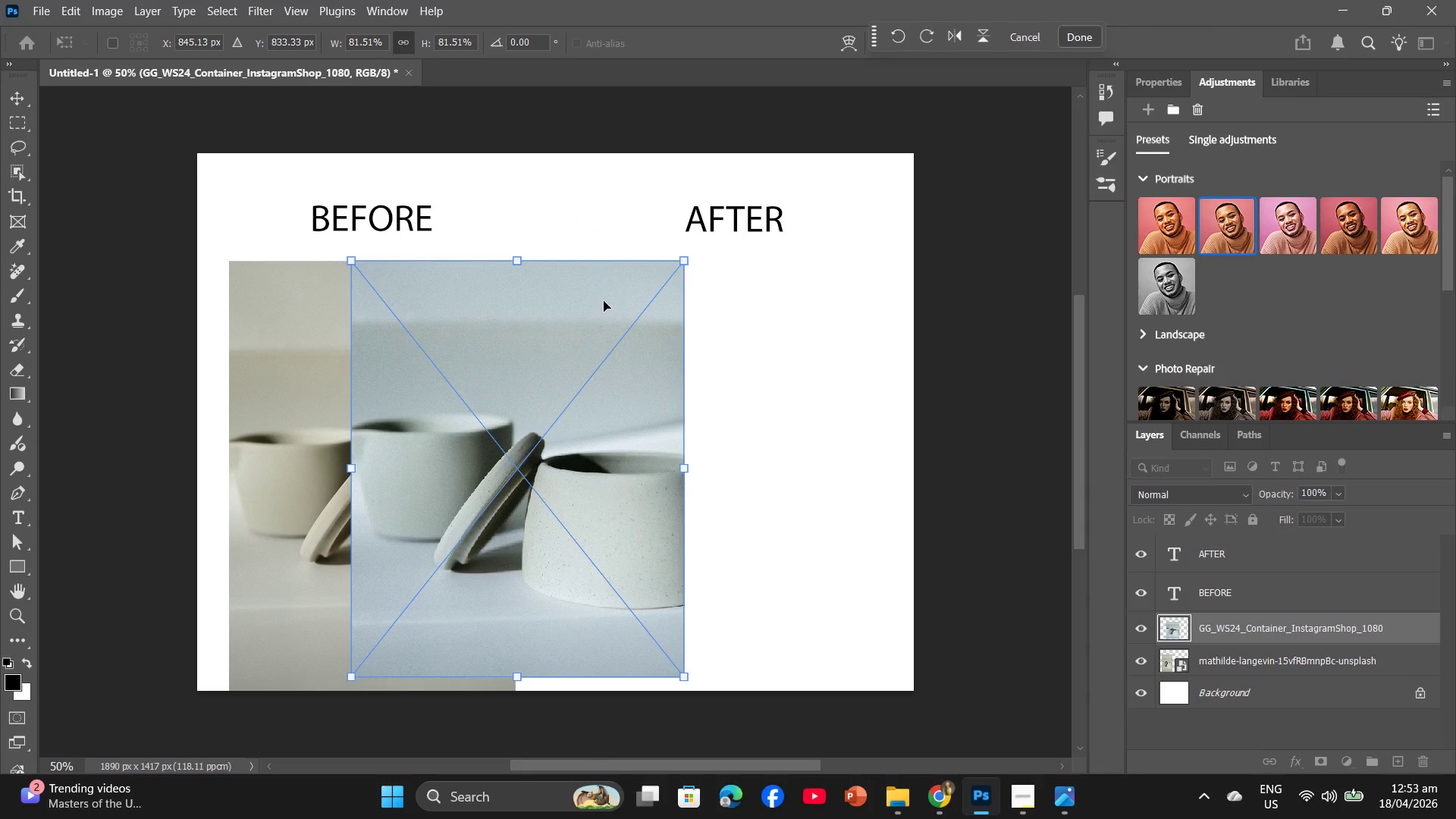 
left_click_drag(start_coordinate=[604, 301], to_coordinate=[806, 312])